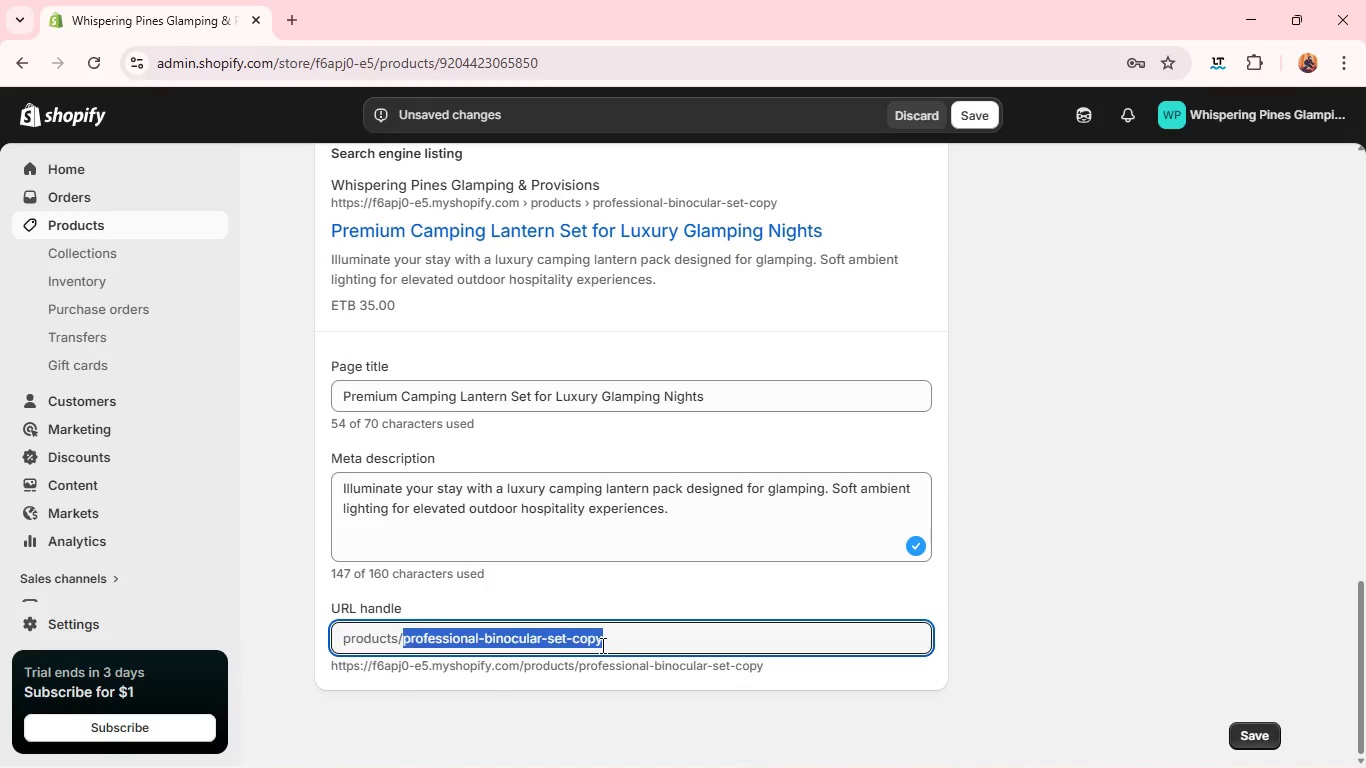 
key(Backspace)
 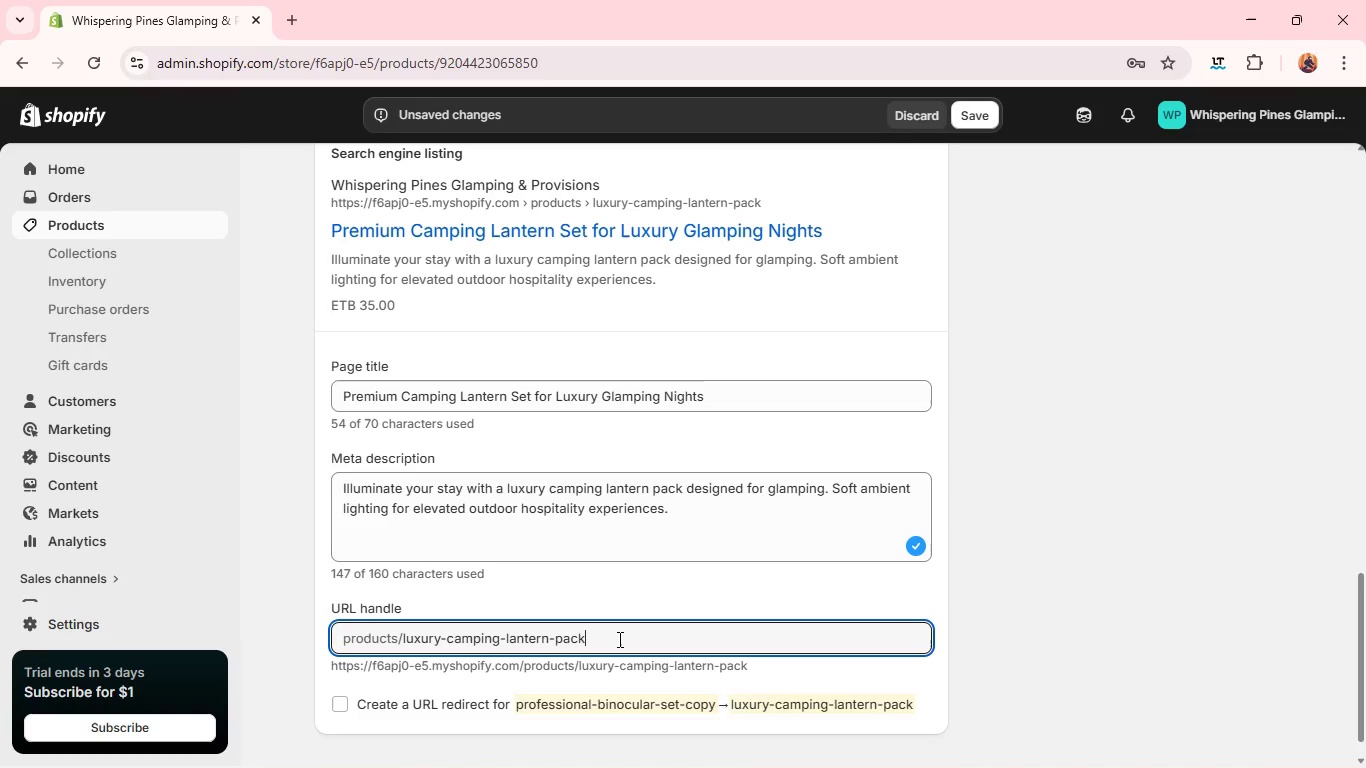 
wait(6.02)
 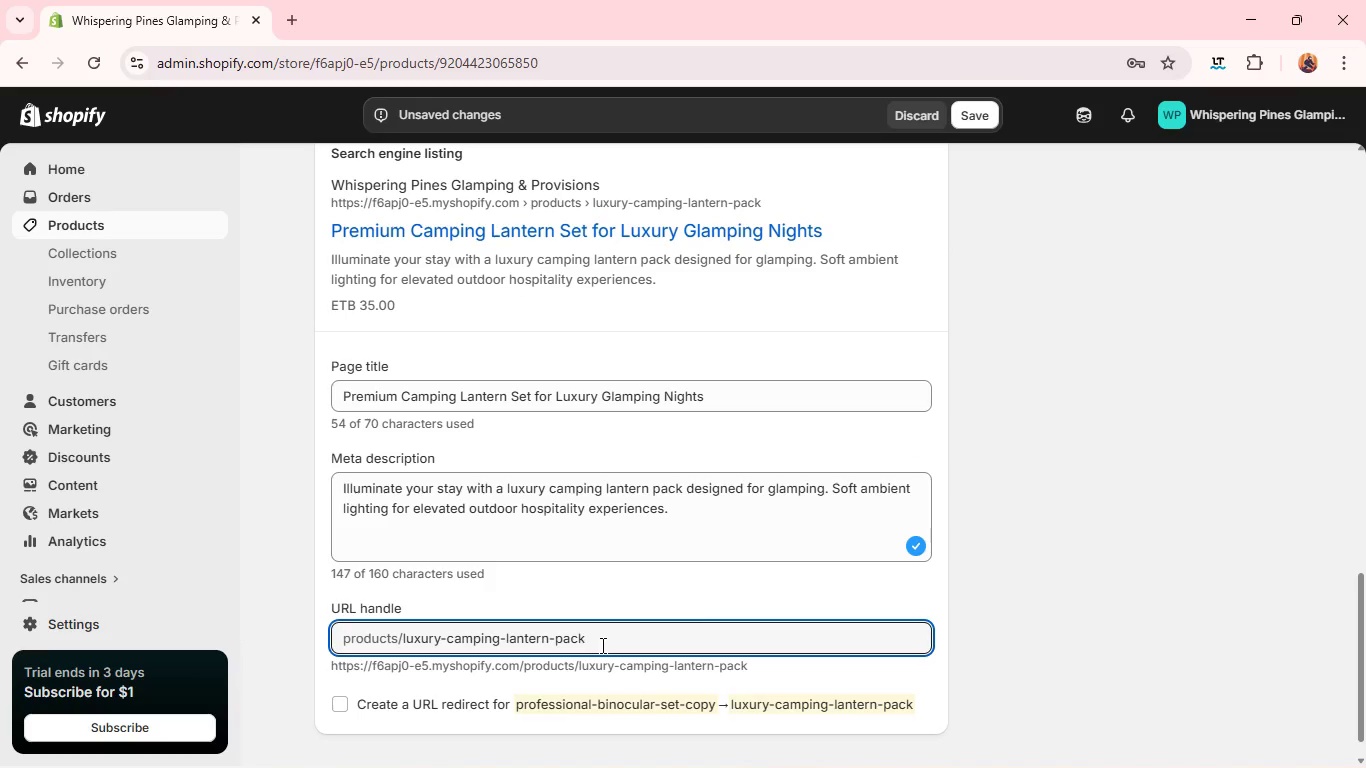 
type(-glamping)
 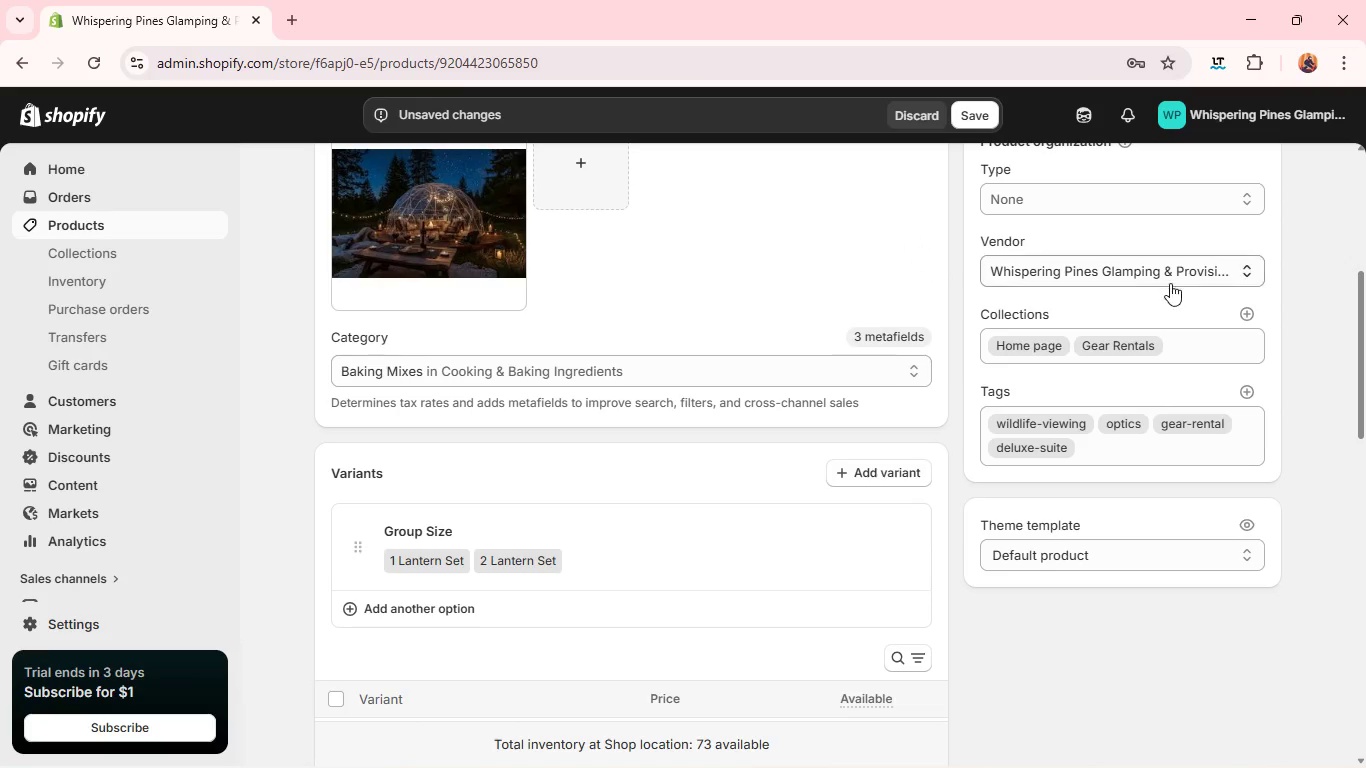 
wait(18.12)
 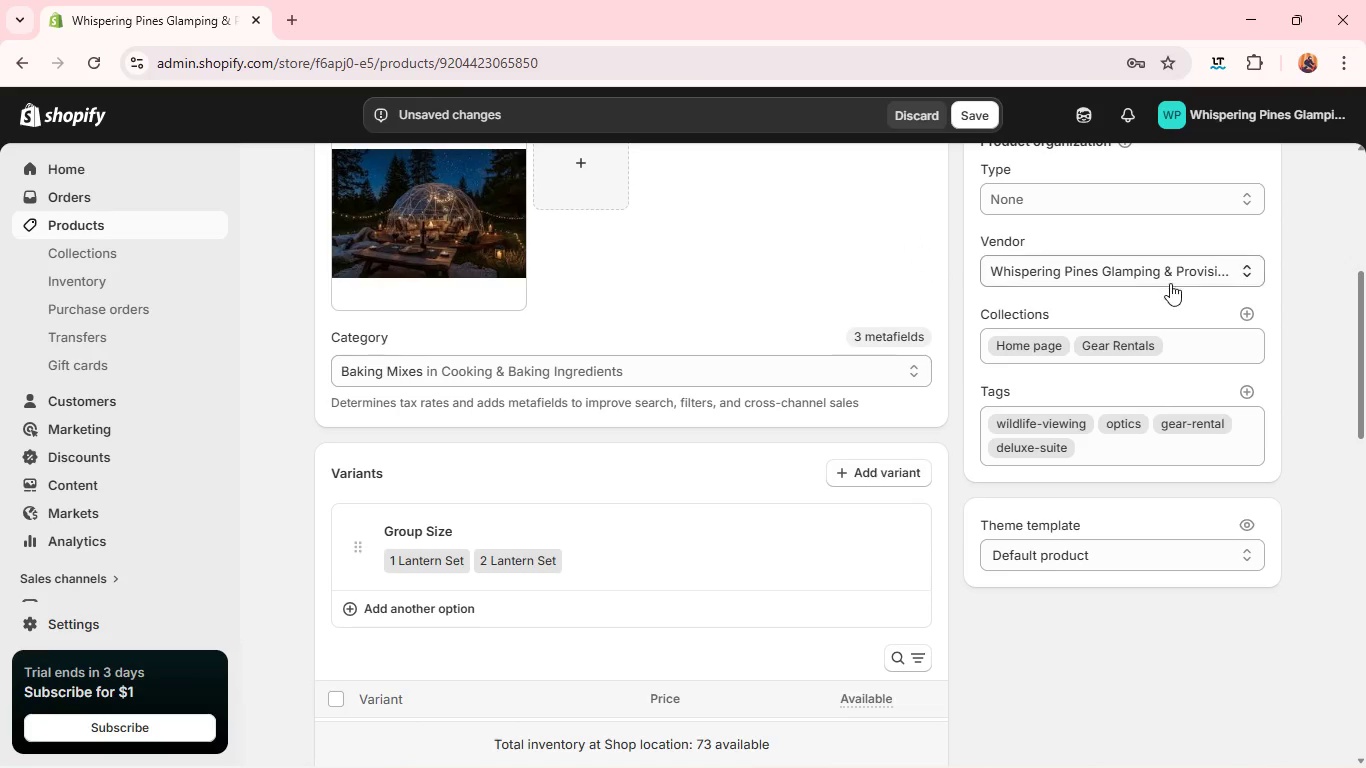 
left_click([1083, 427])
 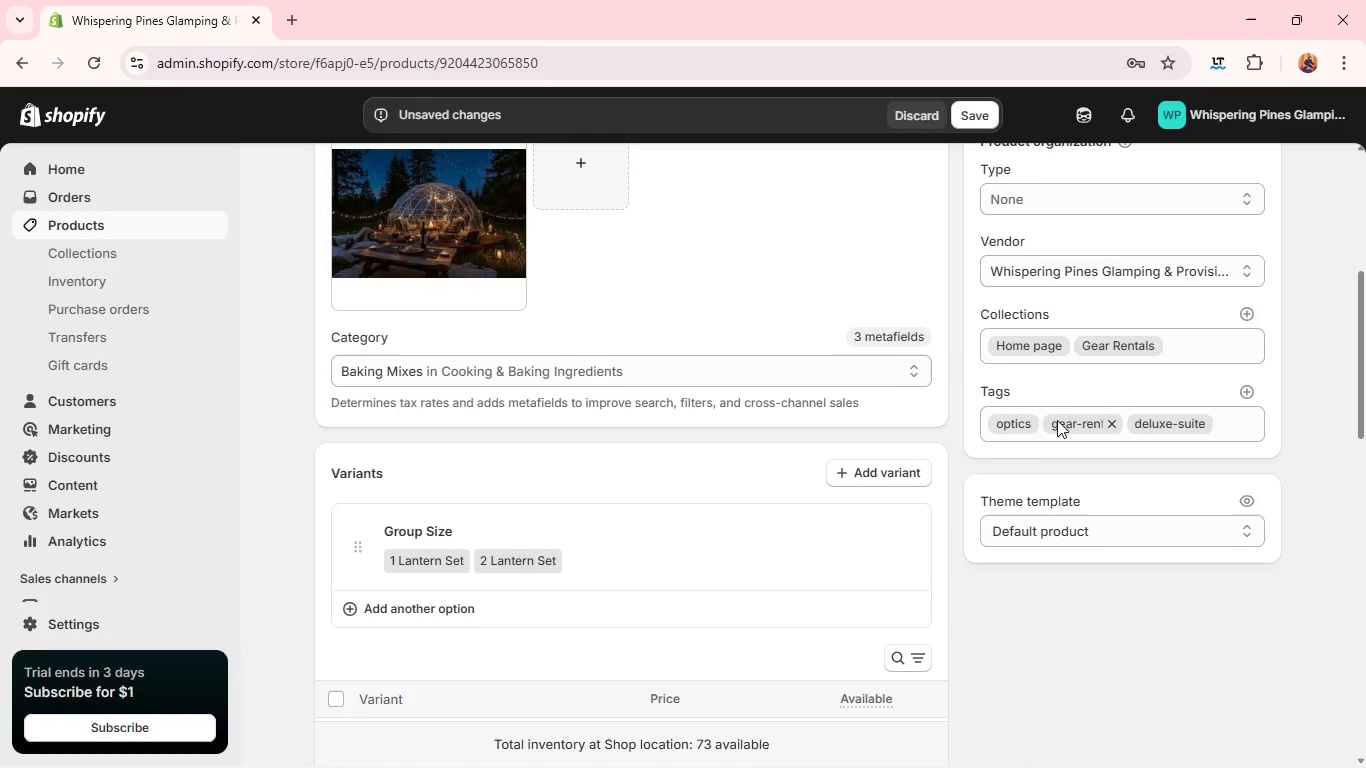 
wait(5.16)
 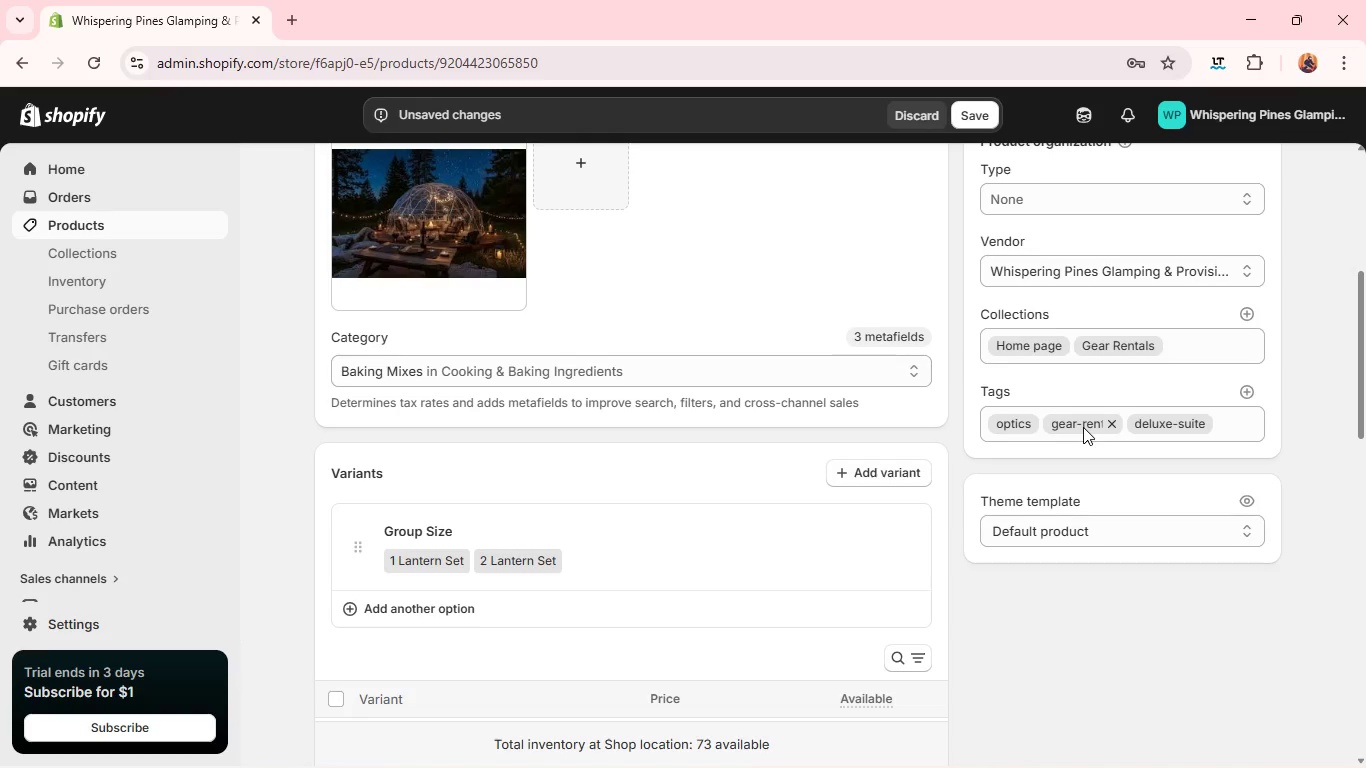 
left_click([1028, 420])
 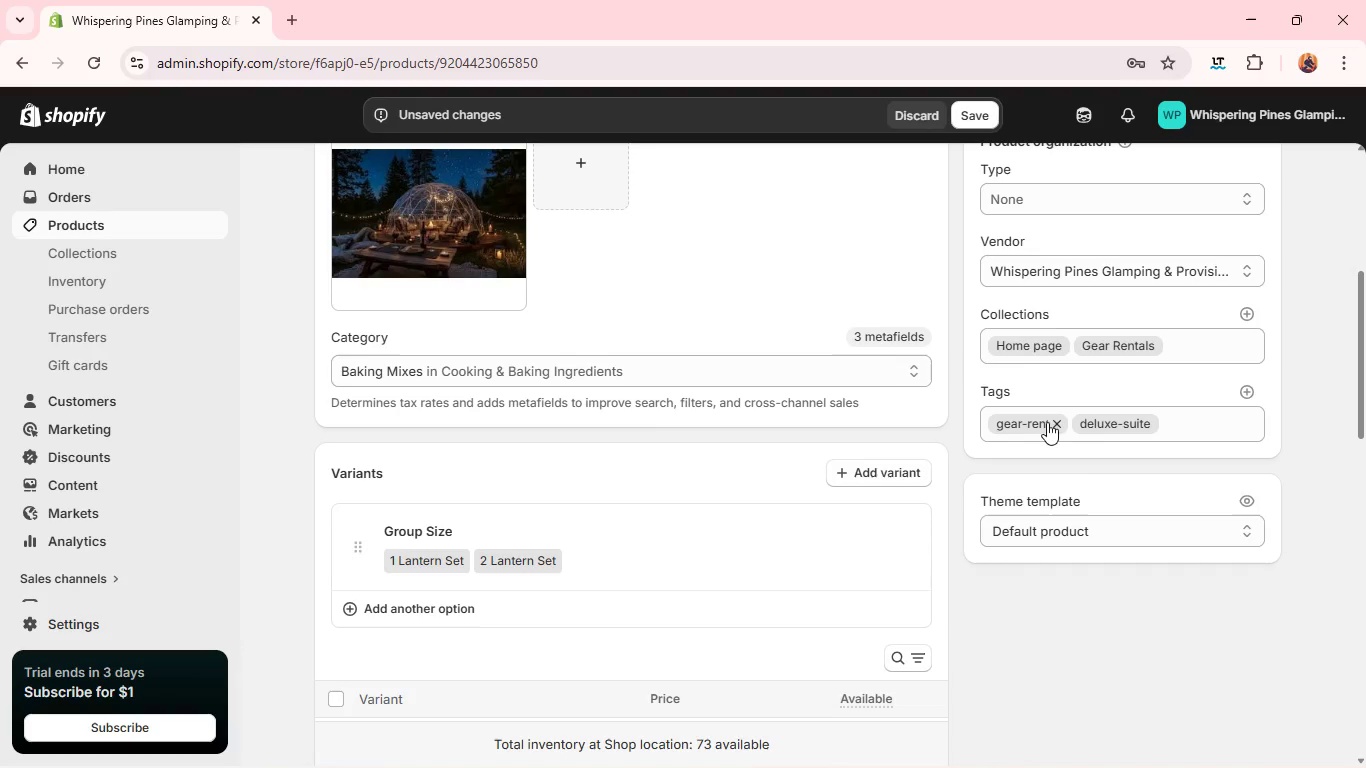 
left_click([1058, 424])
 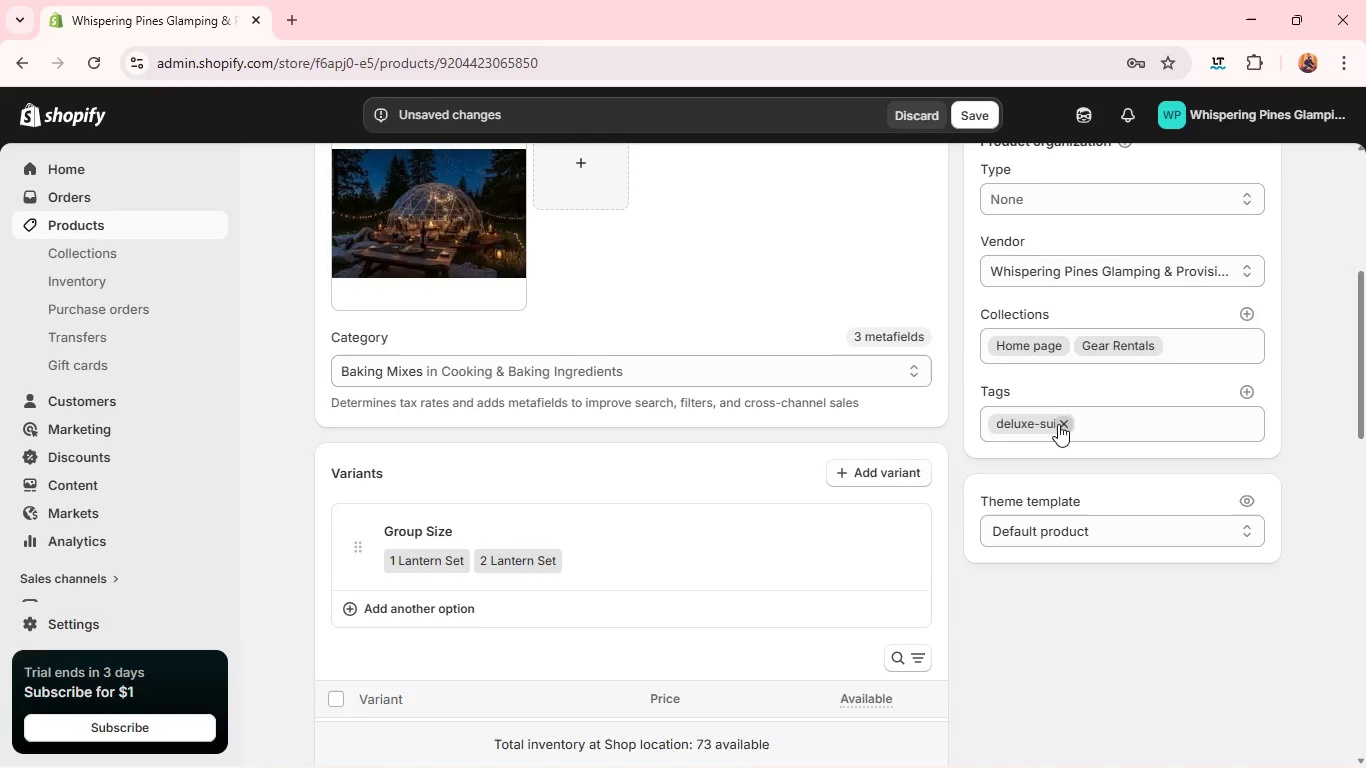 
left_click([1058, 424])
 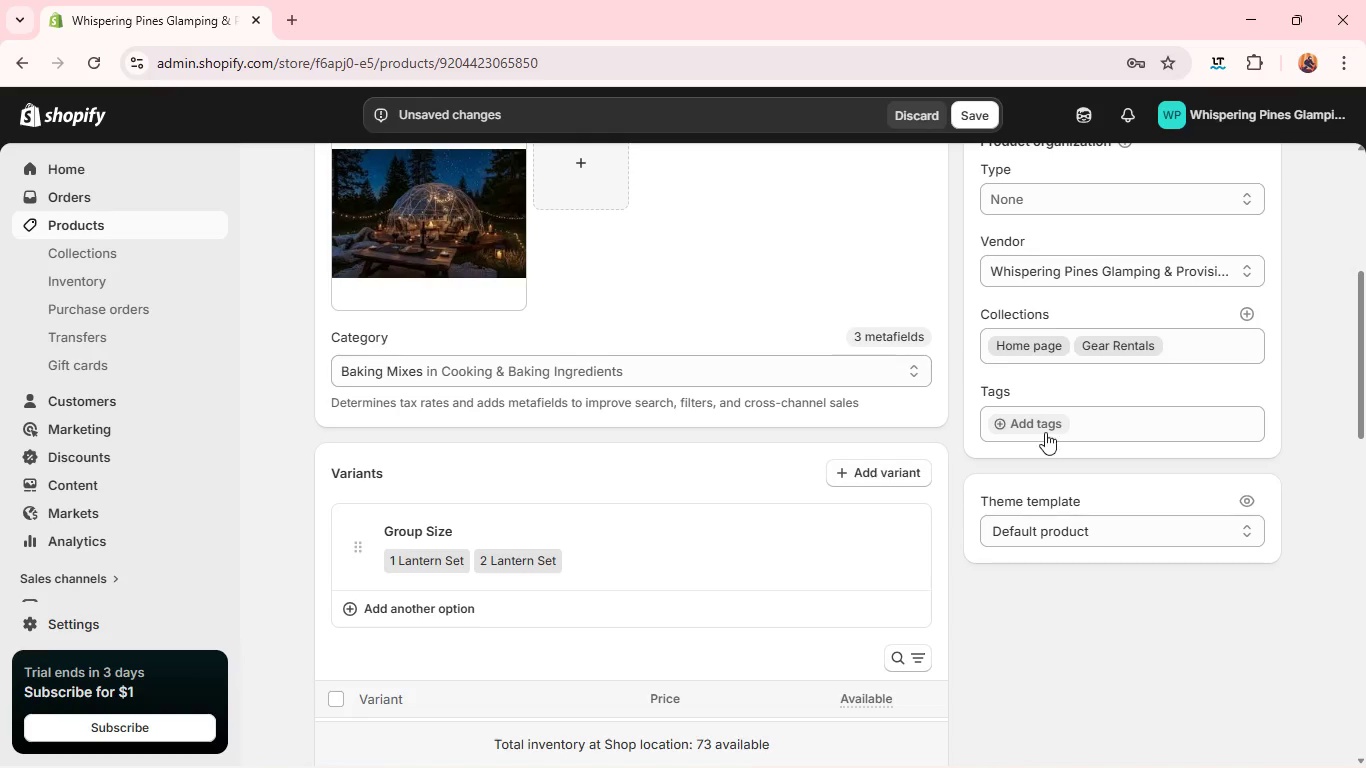 
left_click([1042, 425])
 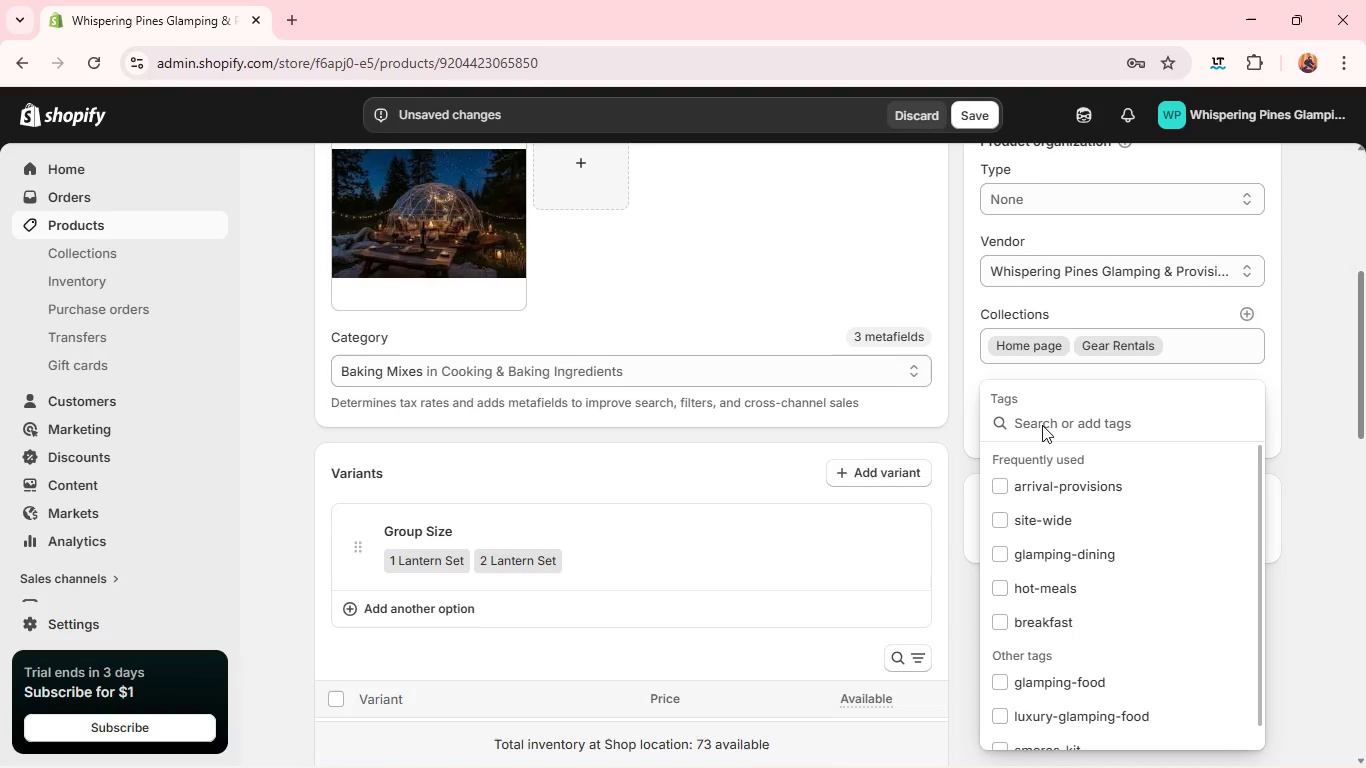 
wait(6.44)
 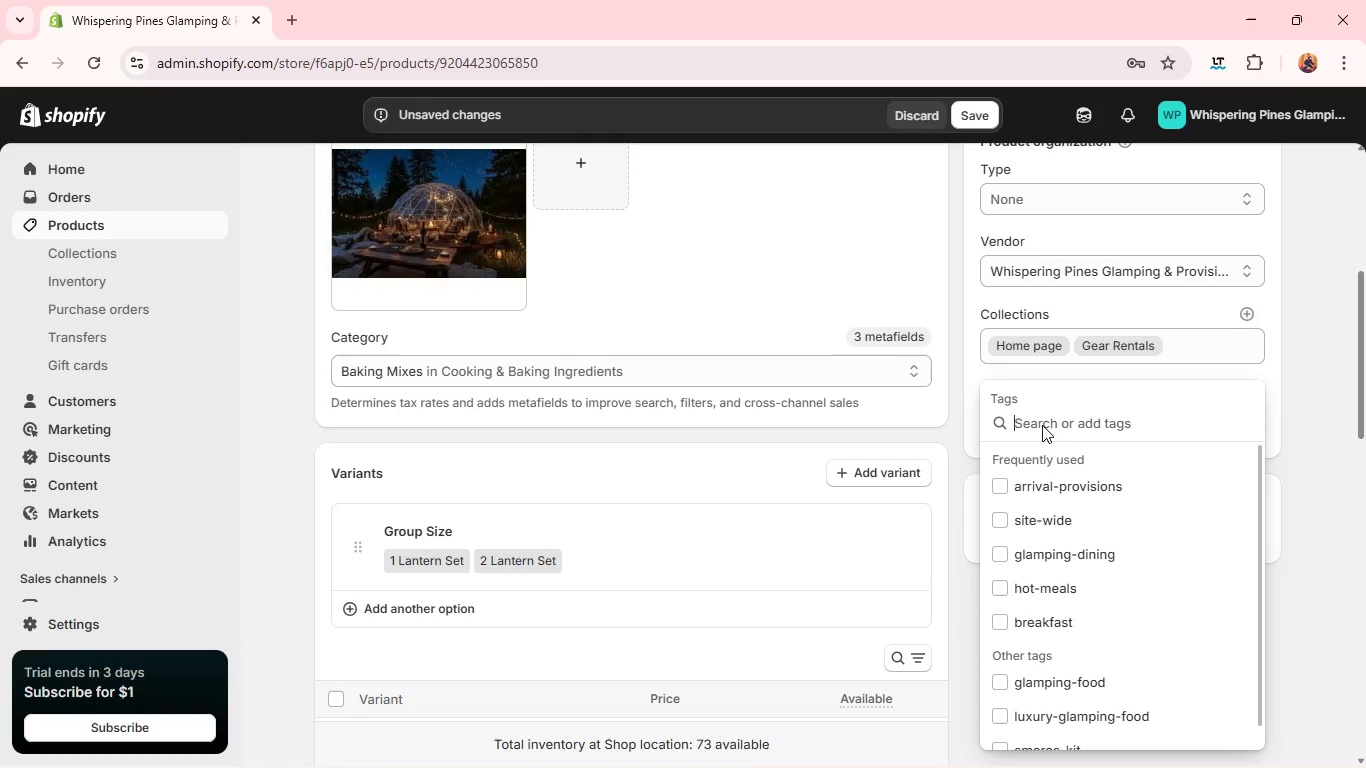 
type(hiking)
 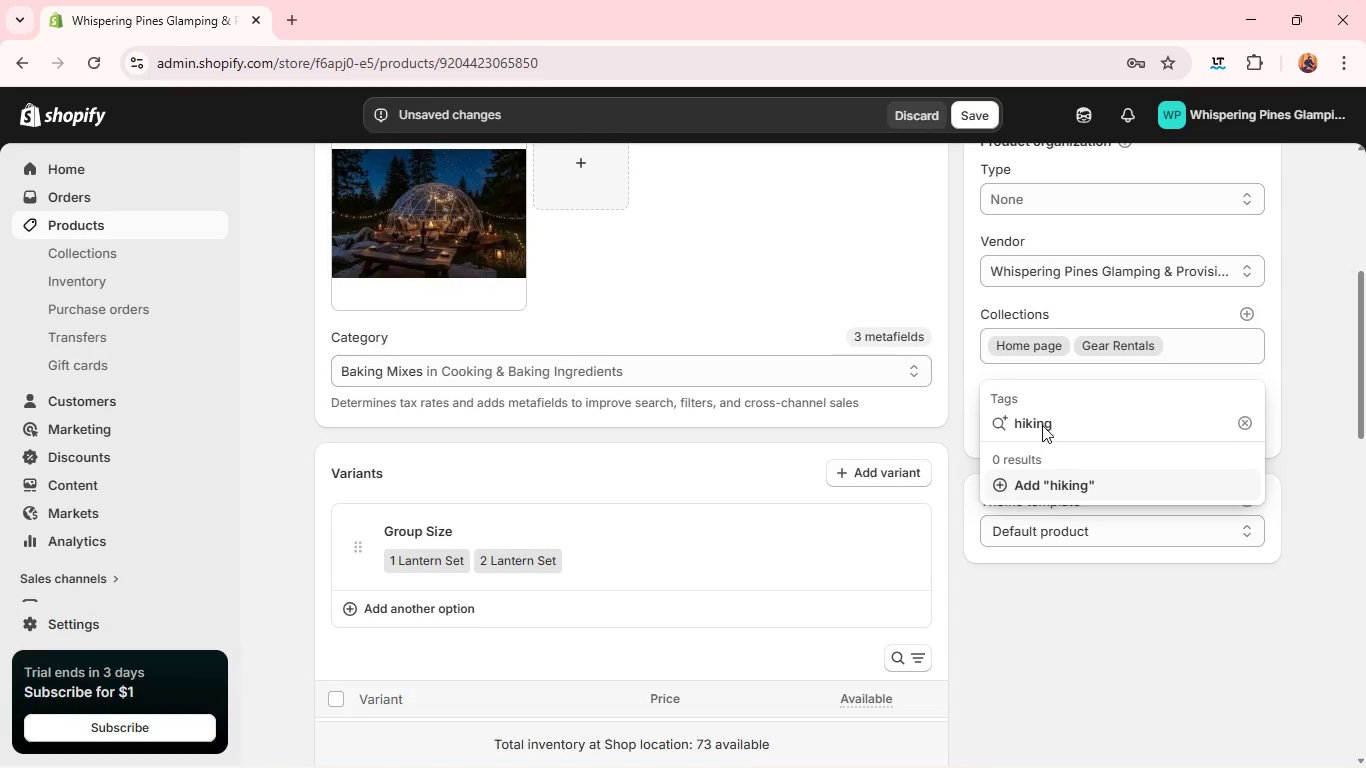 
key(Enter)
 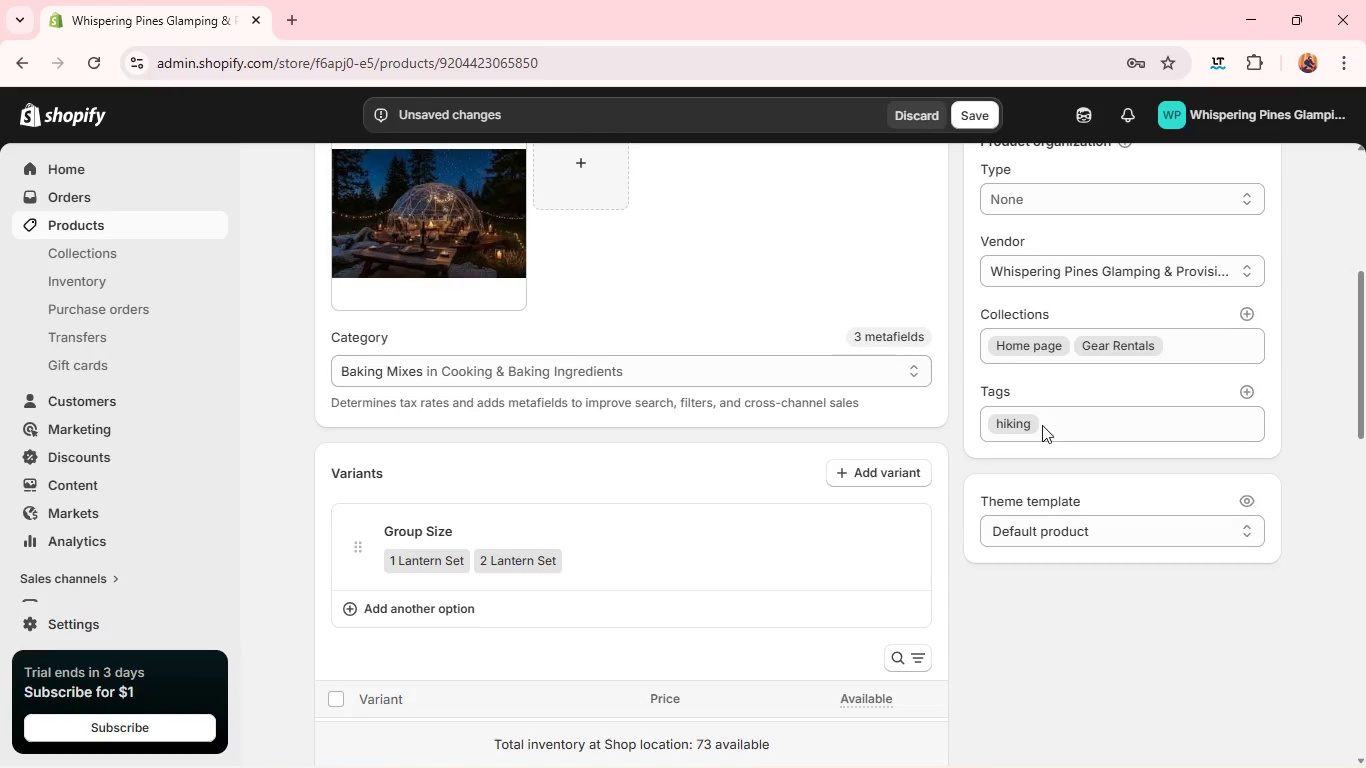 
type(gear)
 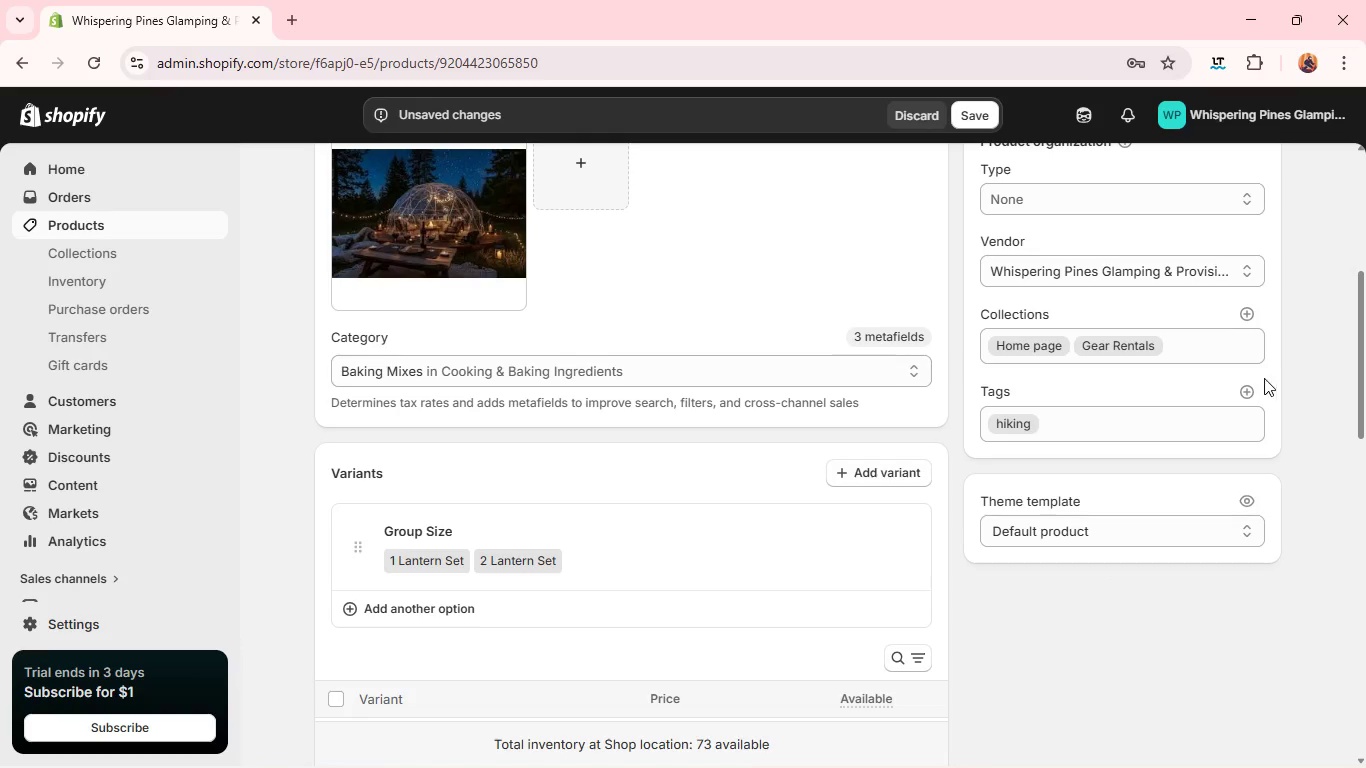 
left_click([1248, 391])
 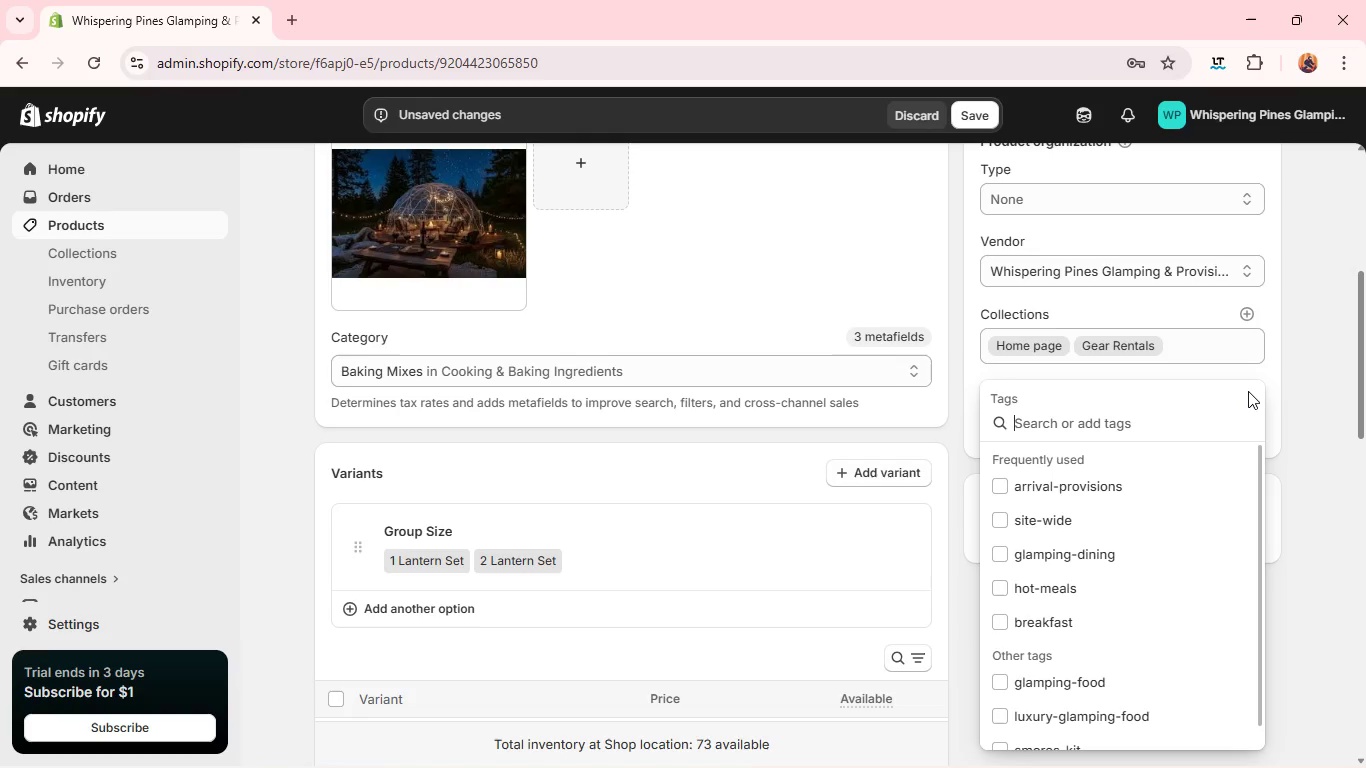 
type(gear-ren)
 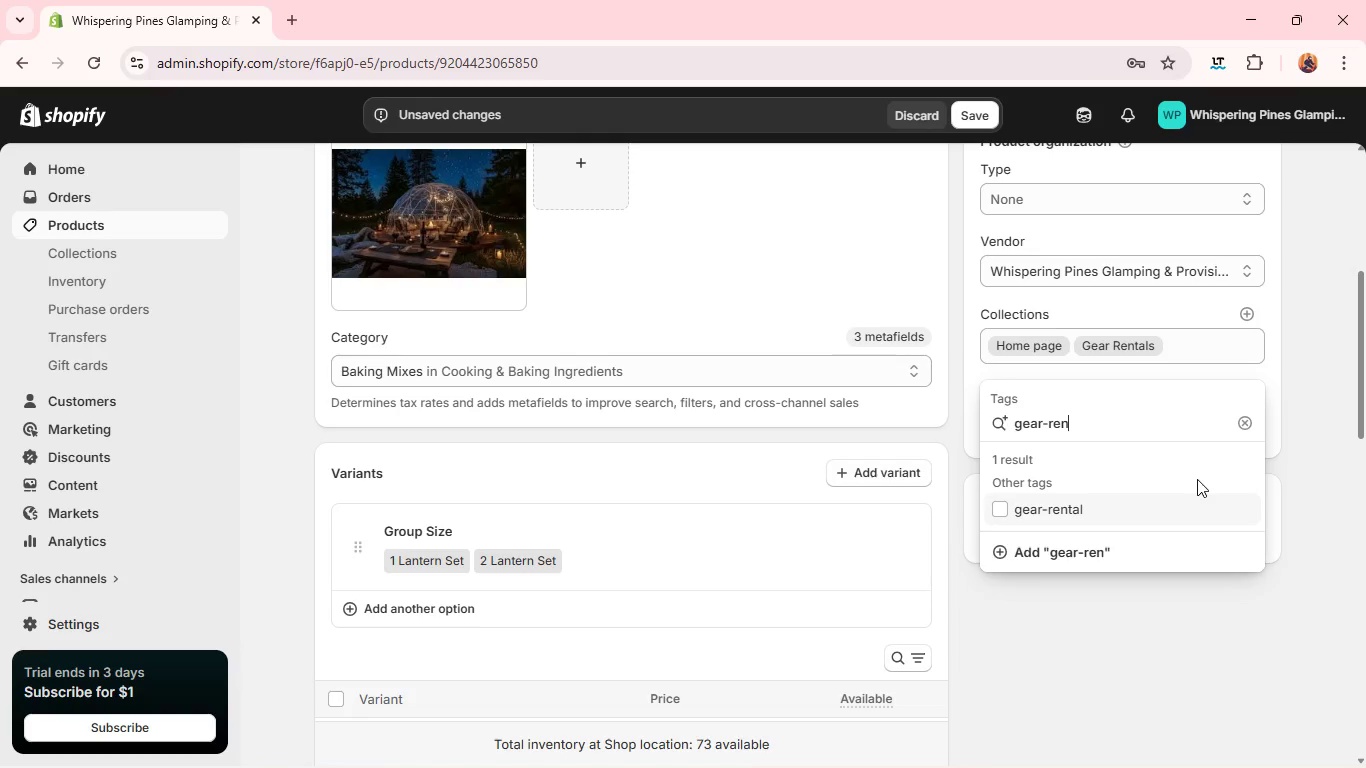 
left_click([1197, 479])
 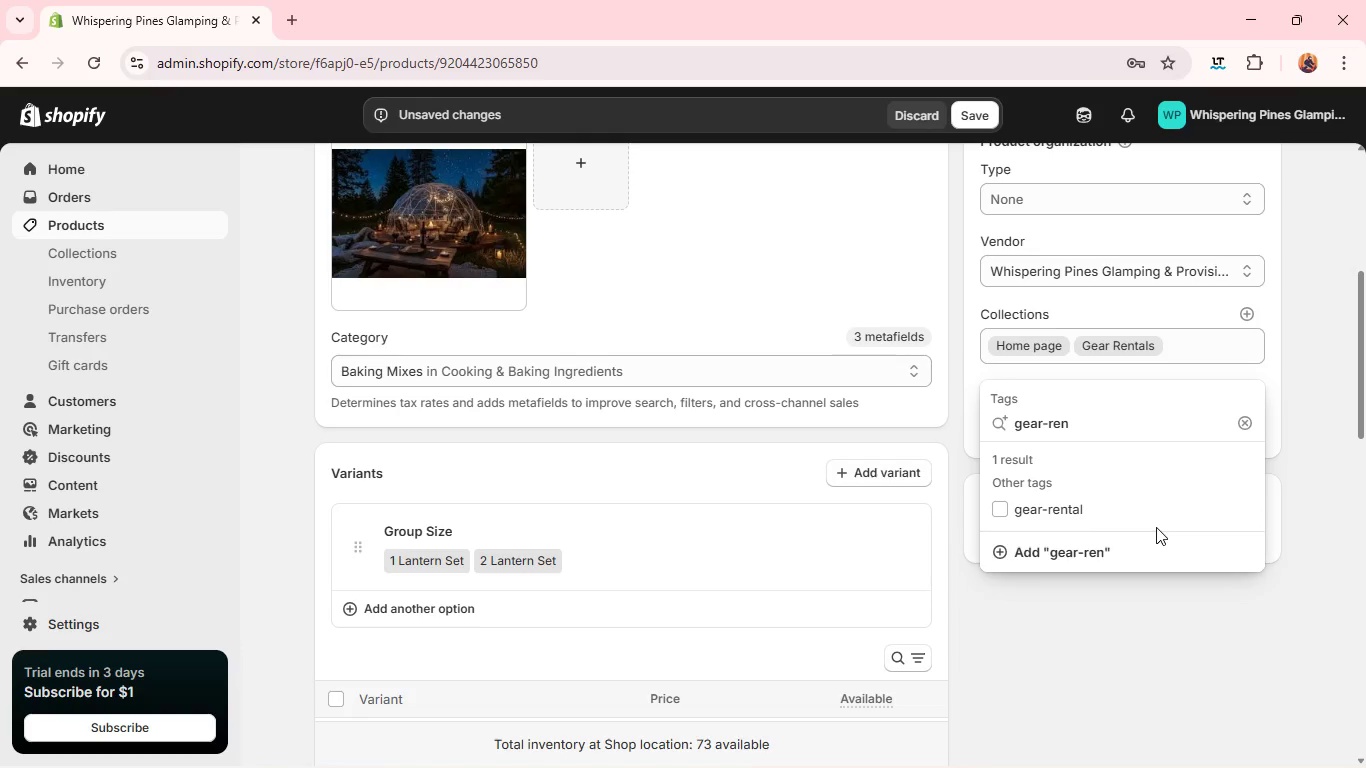 
left_click([1156, 527])
 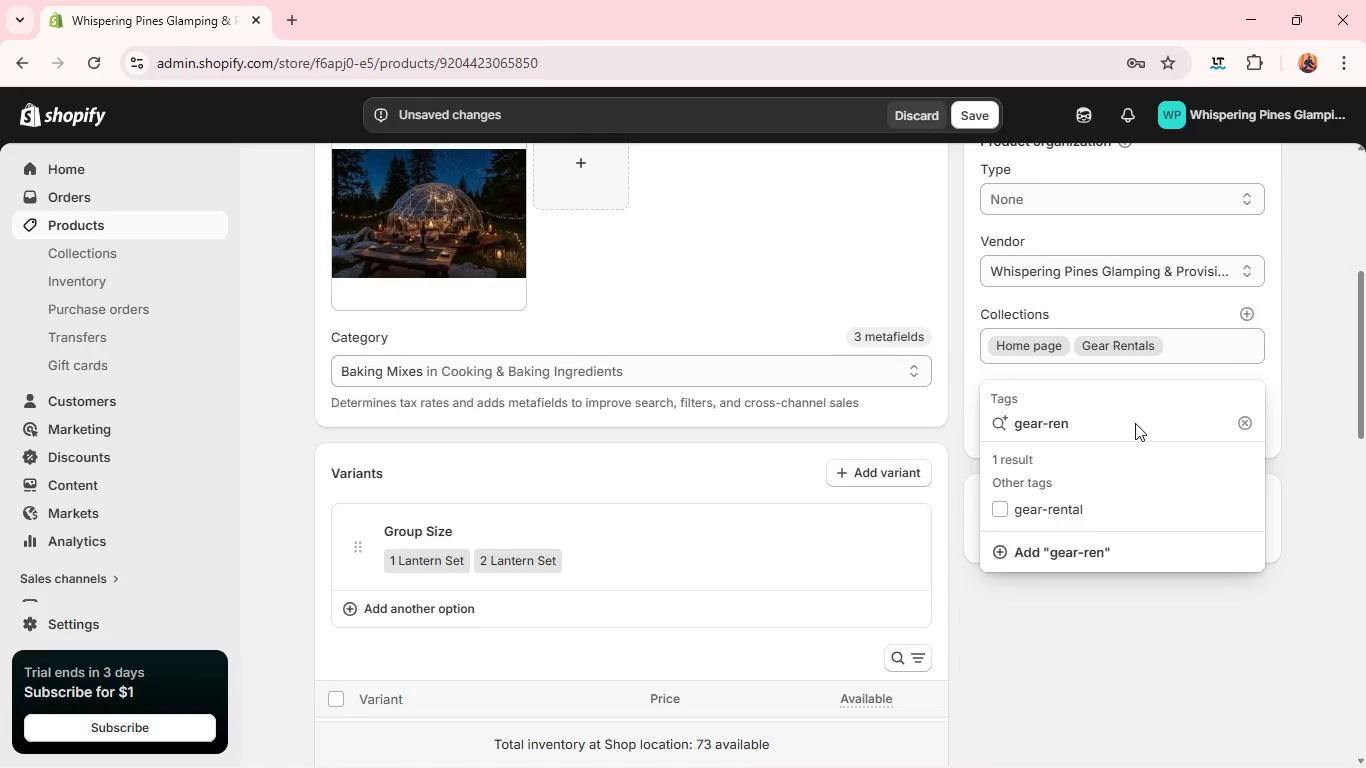 
double_click([1135, 423])
 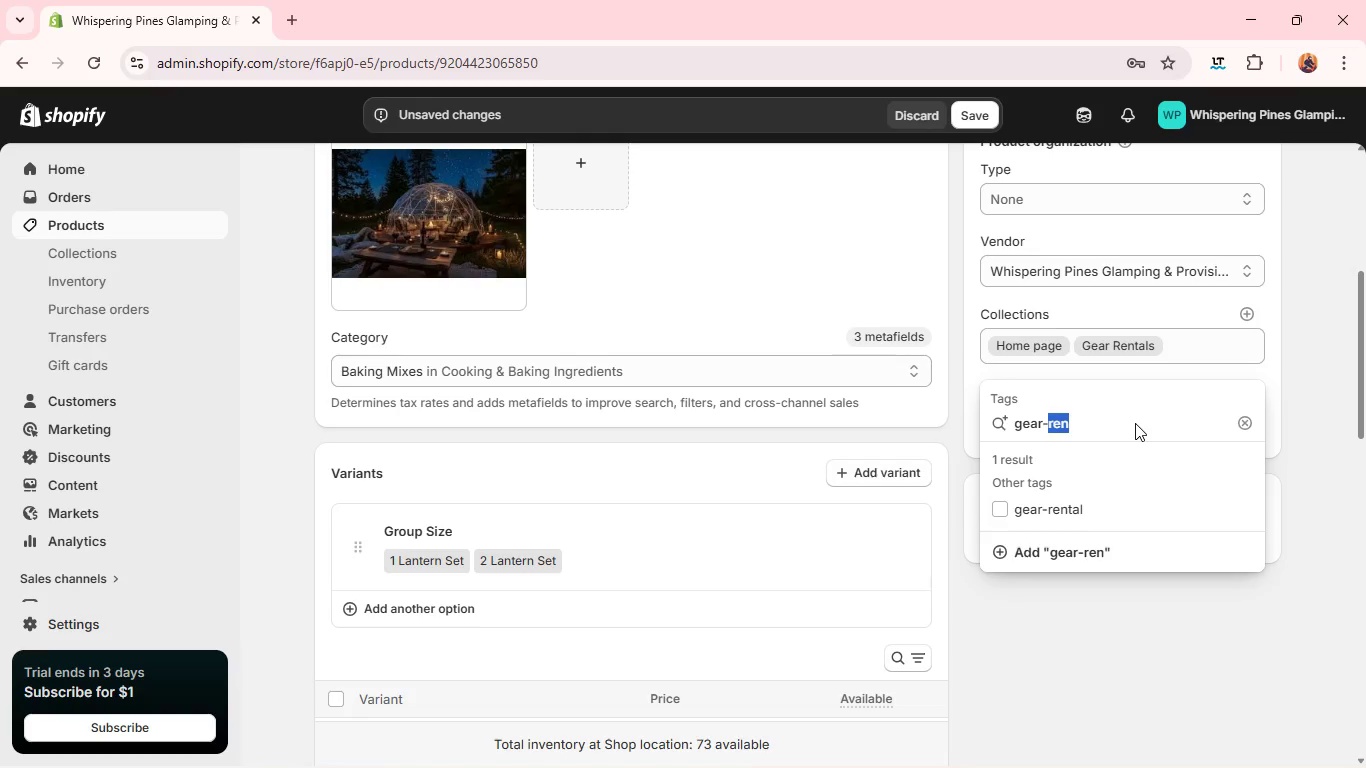 
double_click([1135, 423])
 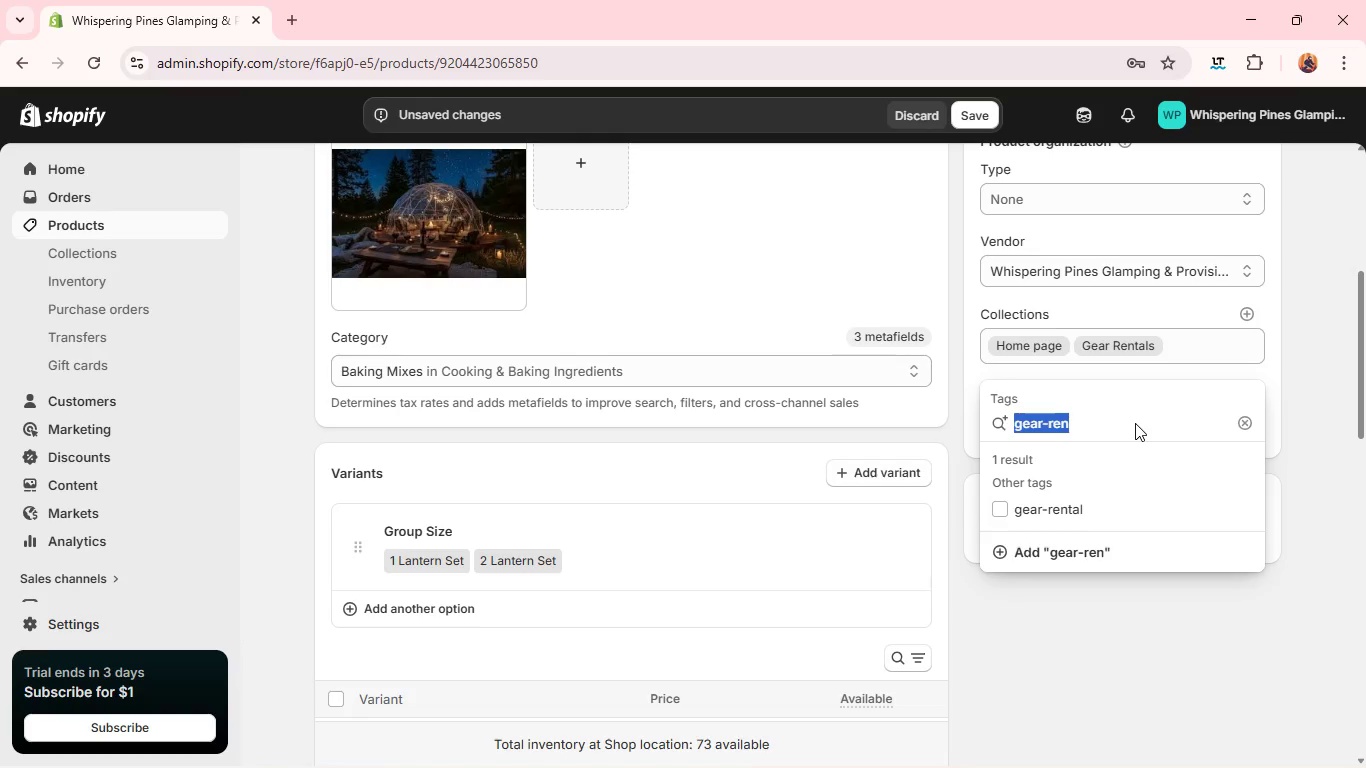 
triple_click([1135, 423])
 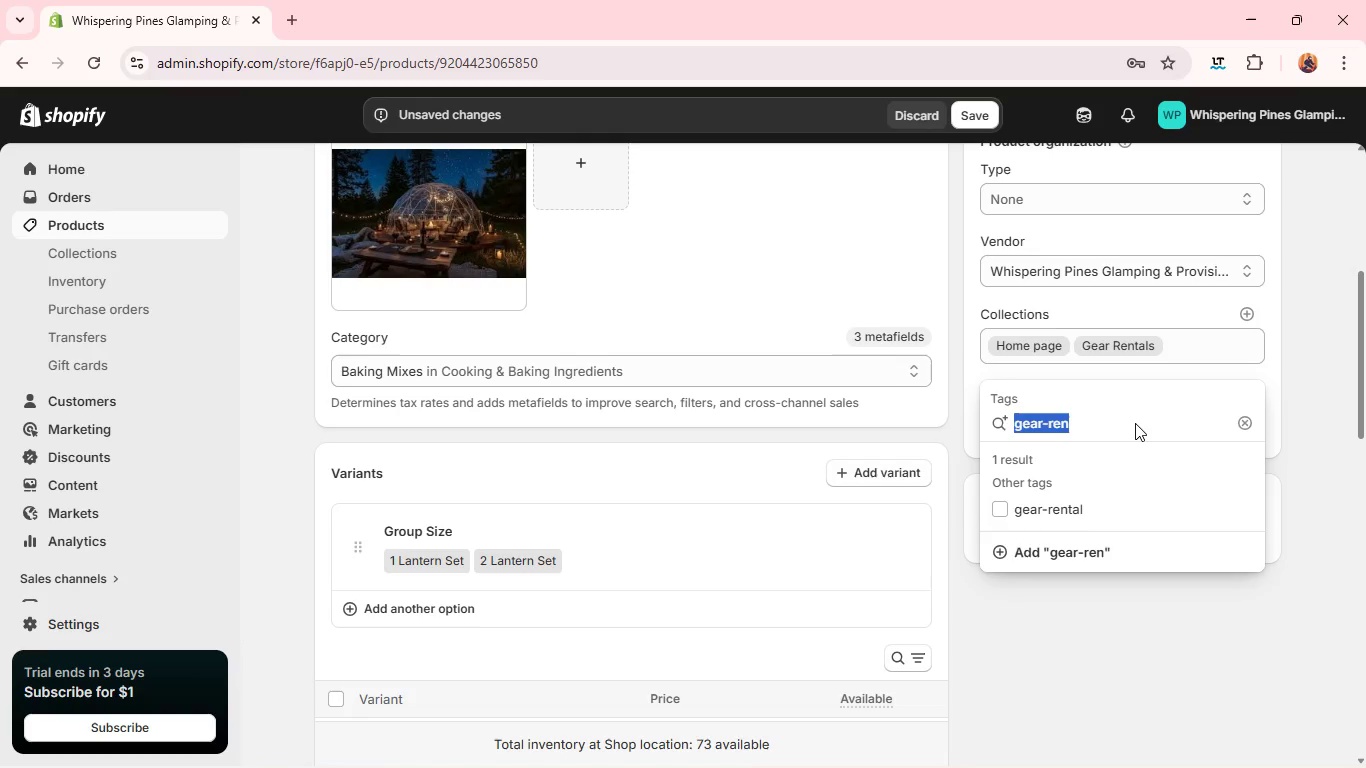 
triple_click([1135, 423])
 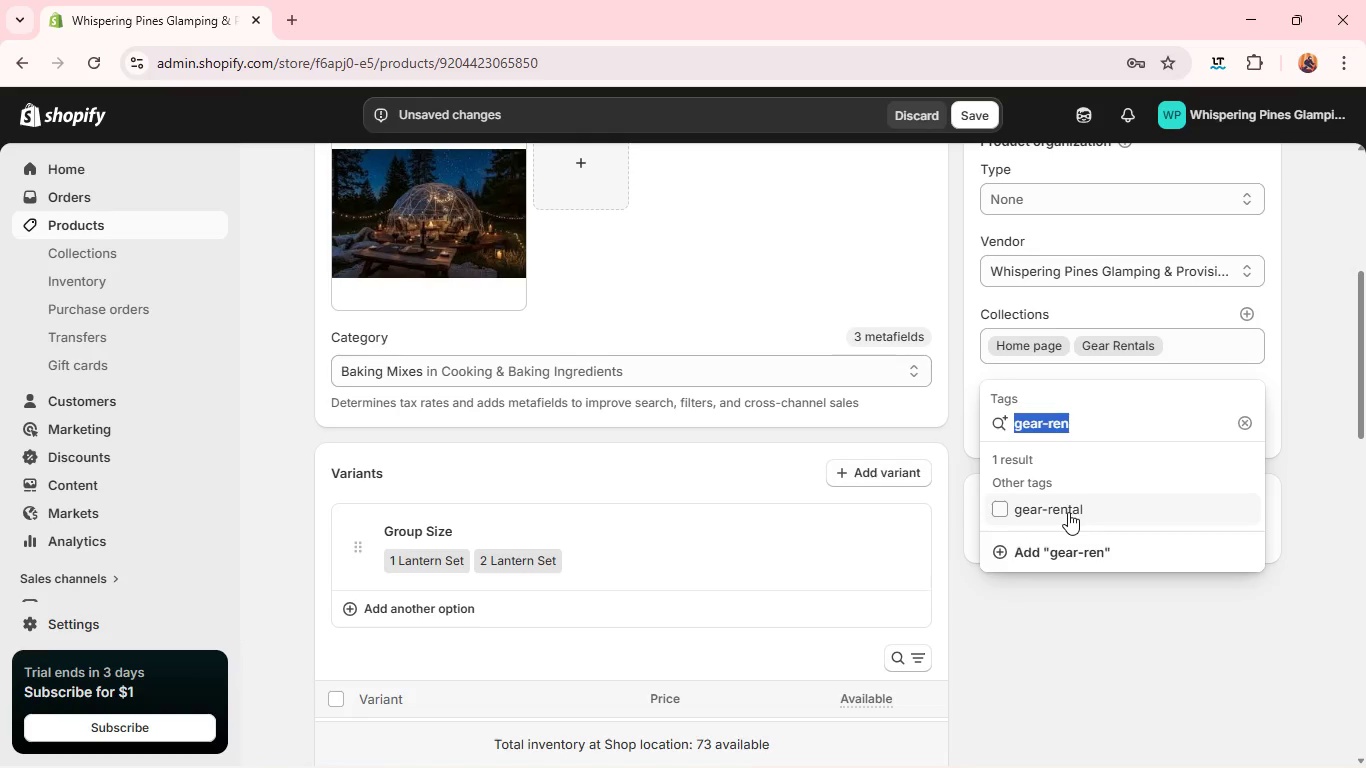 
left_click([1068, 512])
 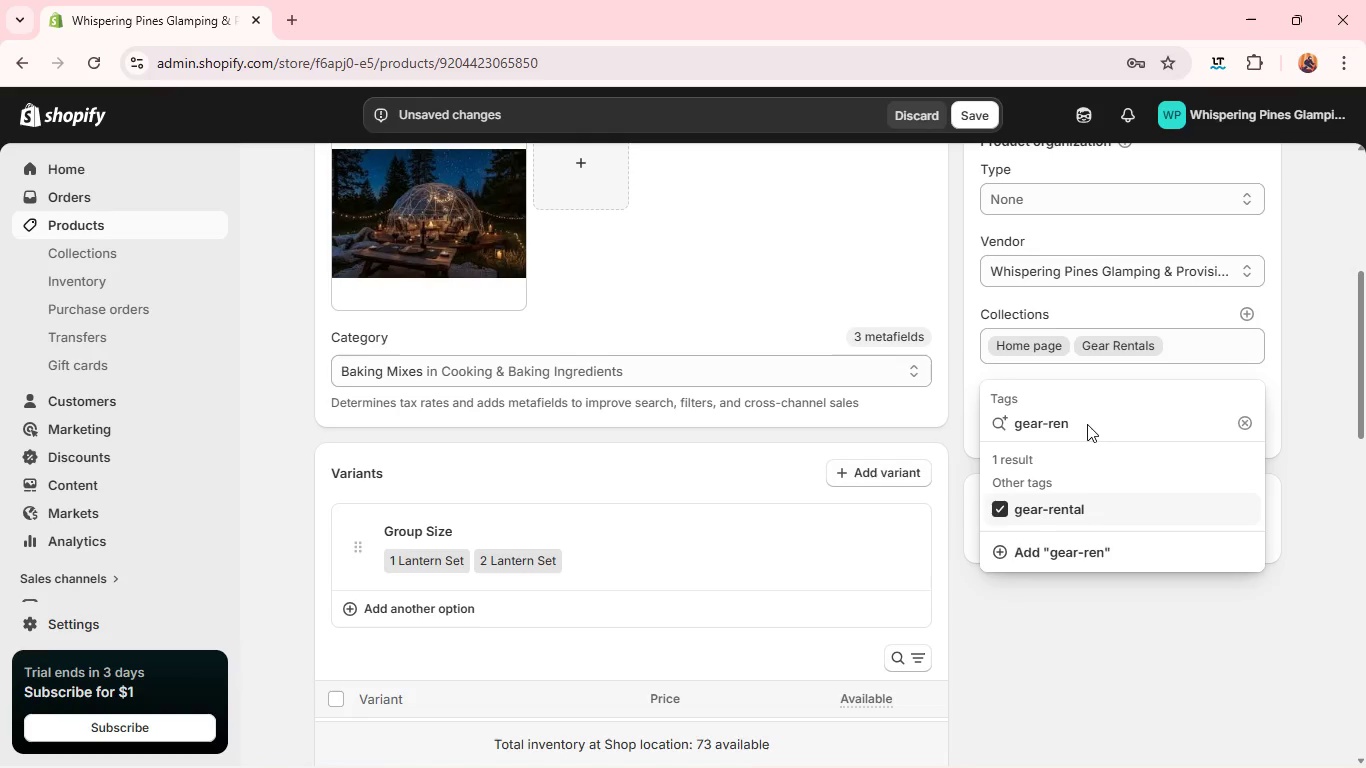 
double_click([1087, 424])
 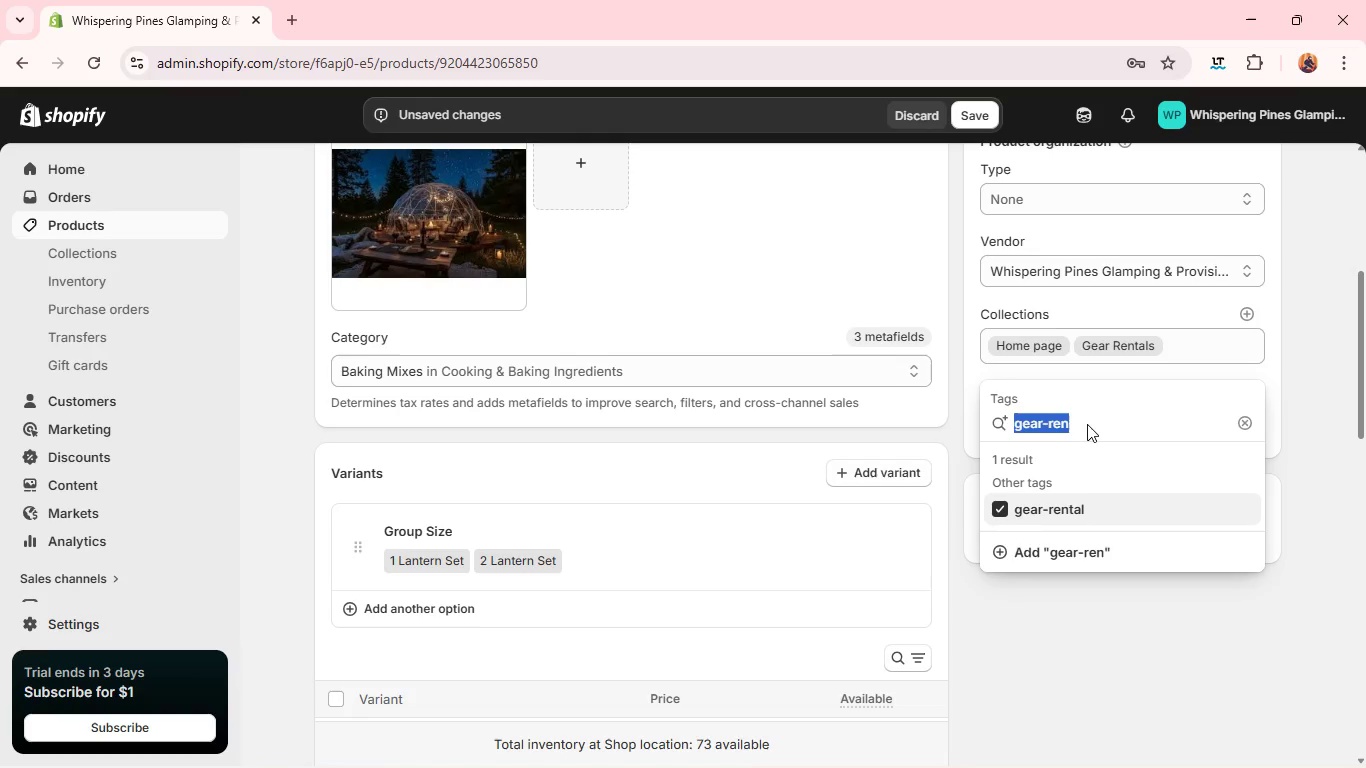 
triple_click([1087, 424])
 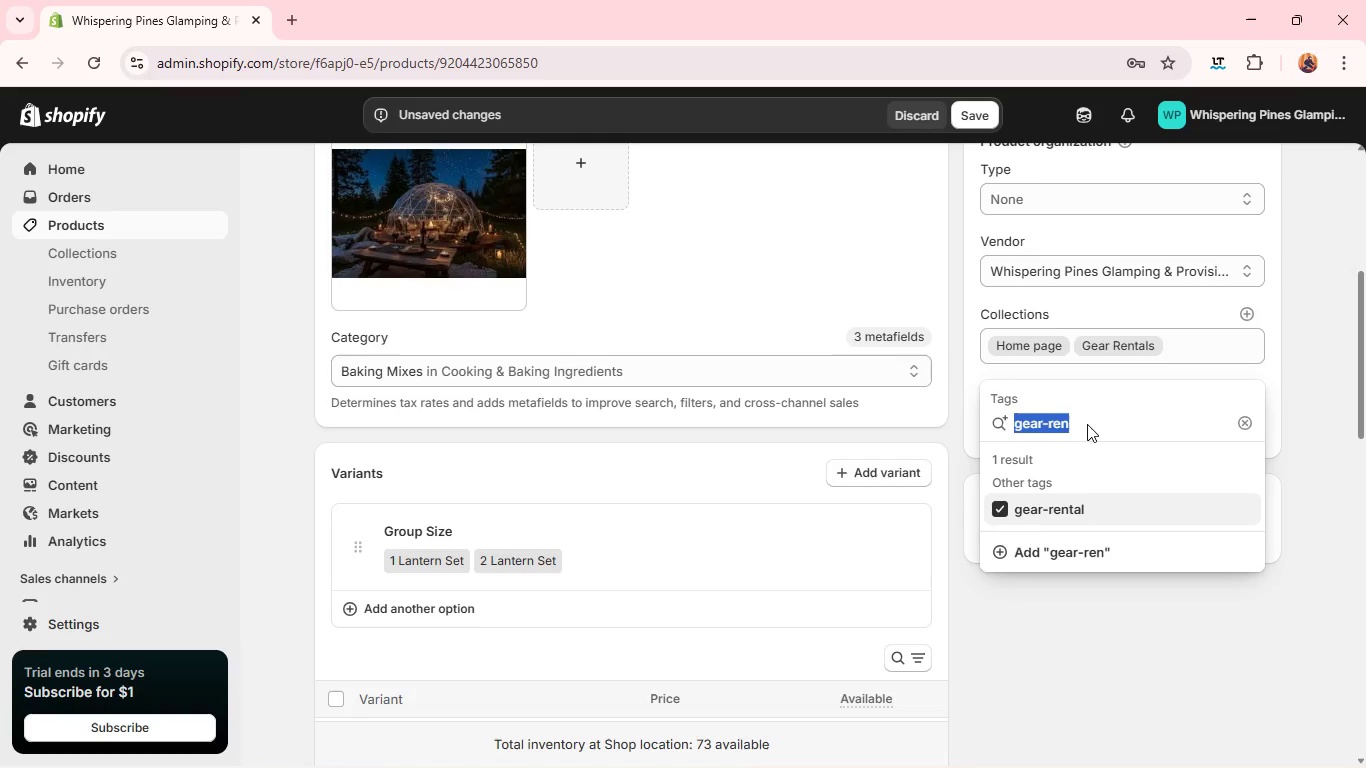 
triple_click([1087, 424])
 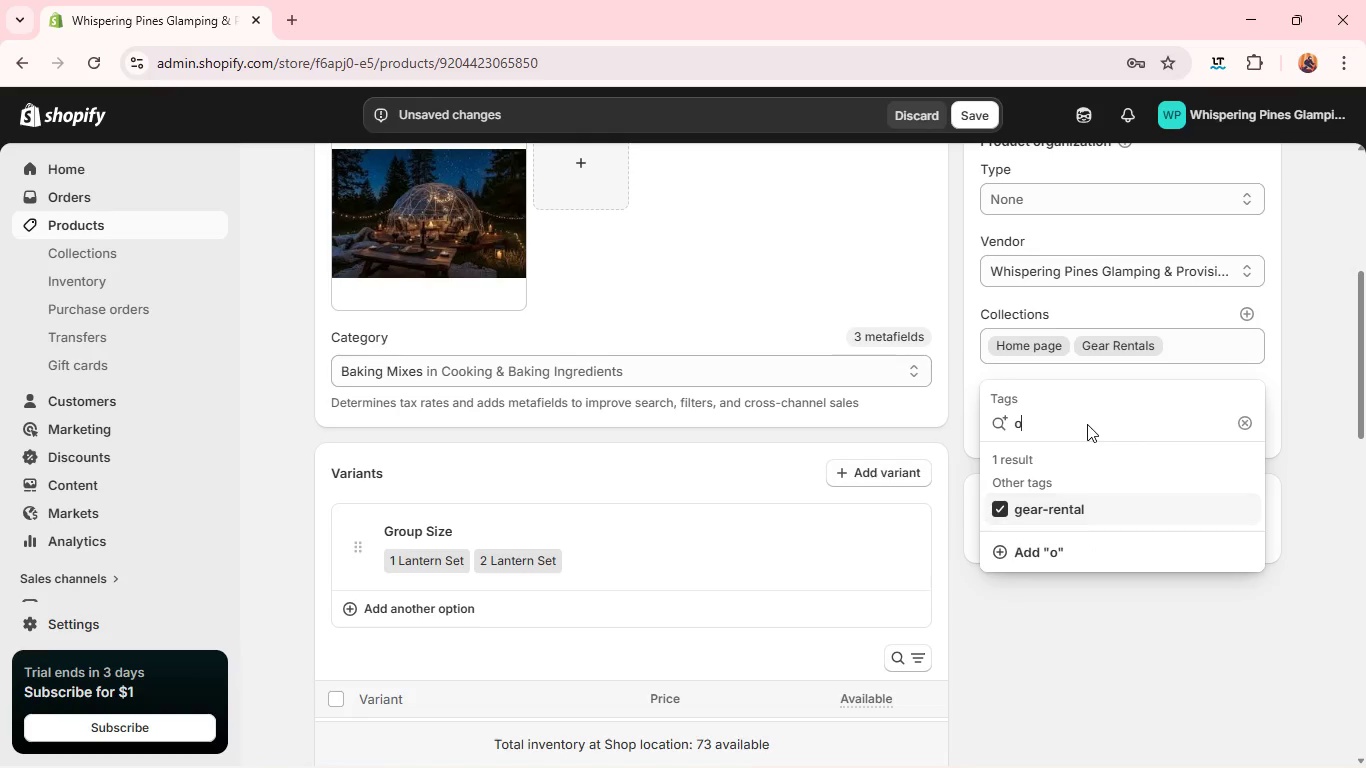 
type(out)
 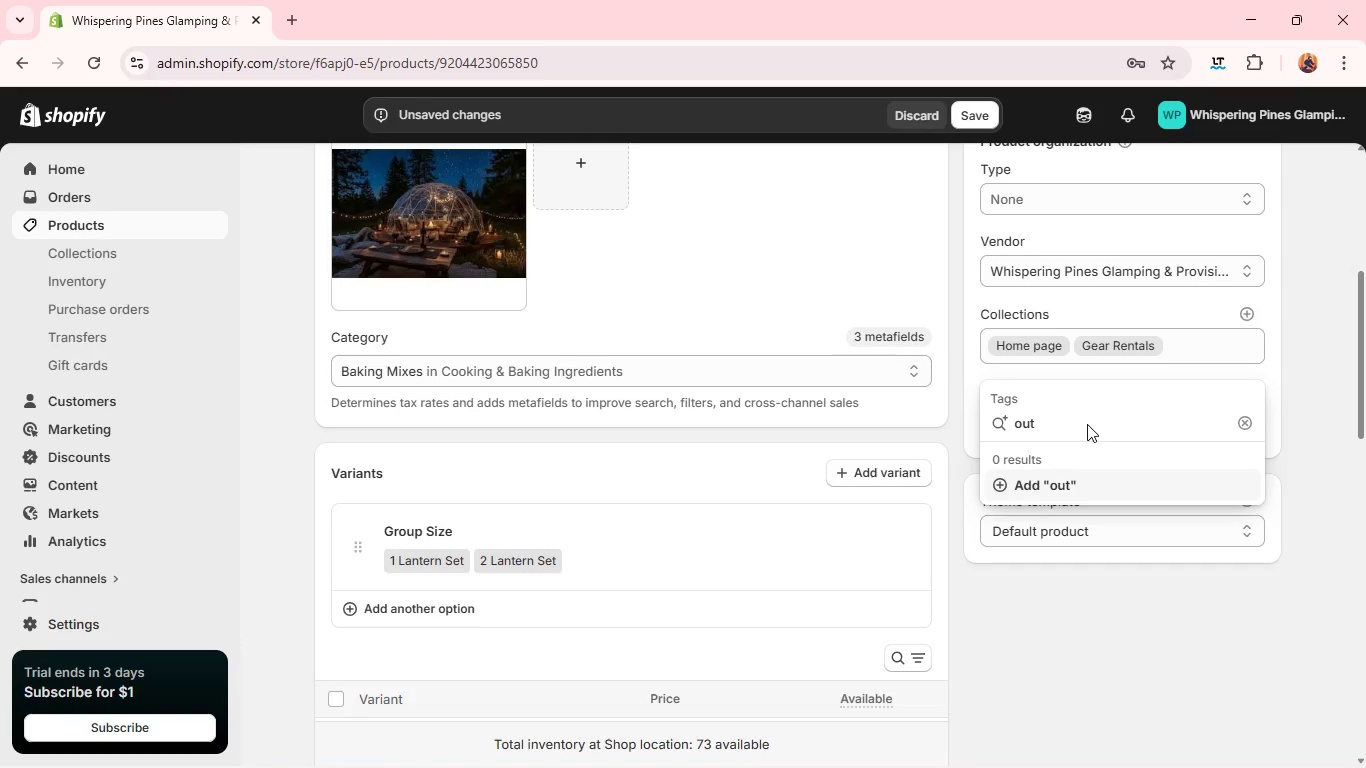 
type(door-adventure)
 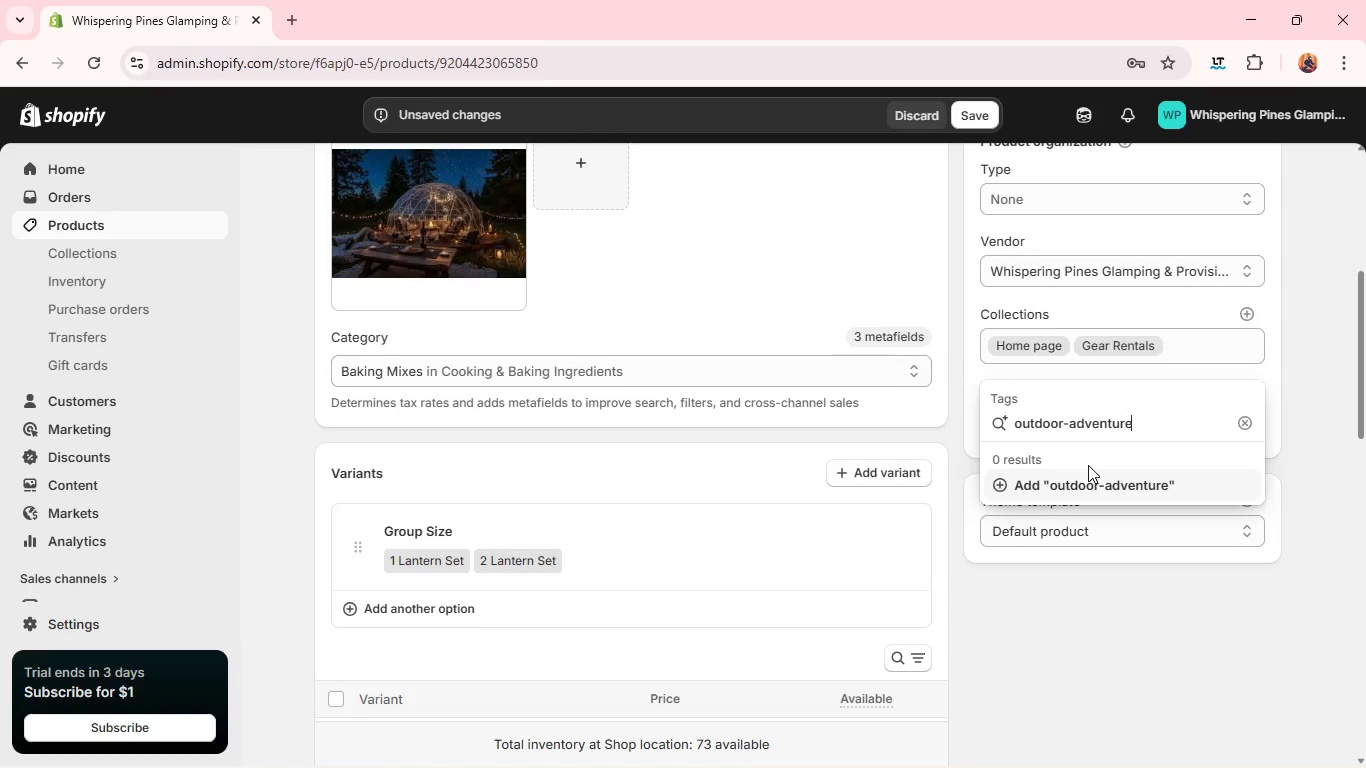 
key(Enter)
 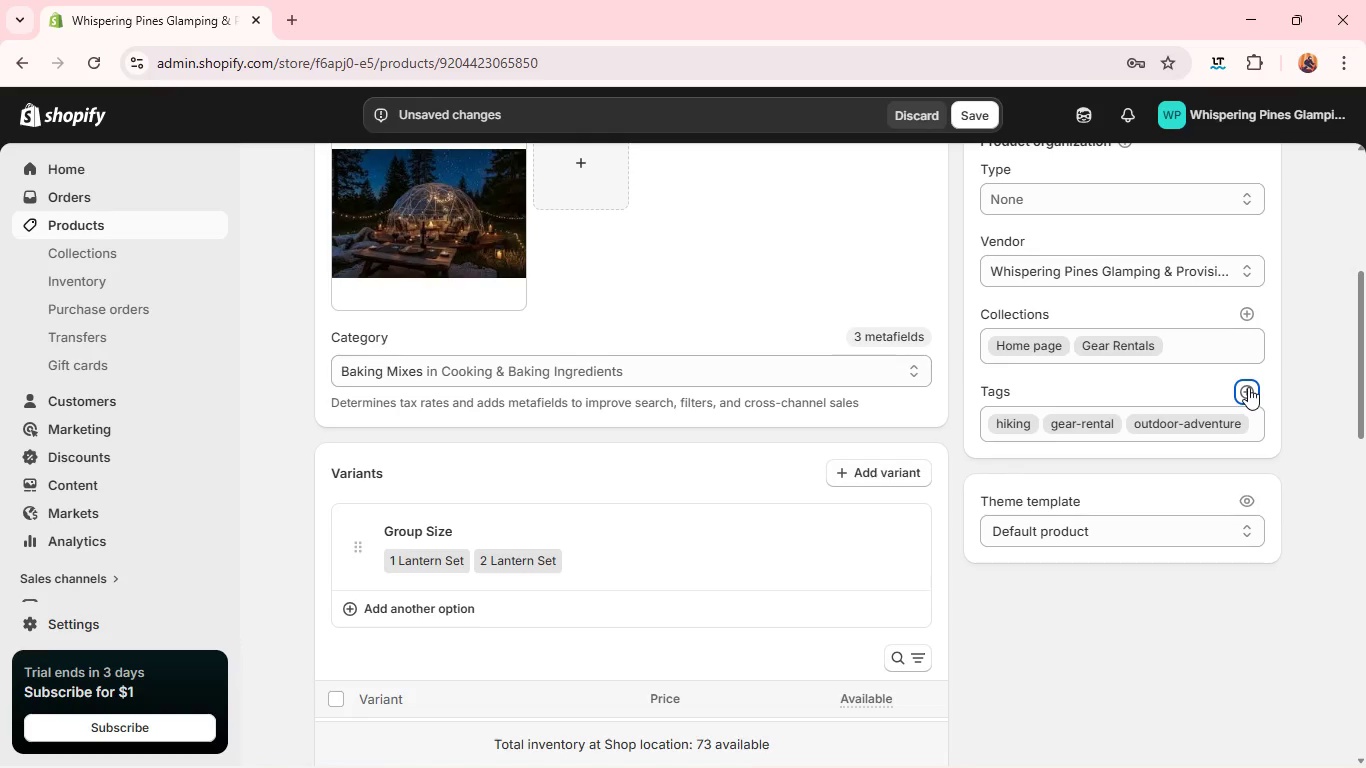 
left_click([1248, 387])
 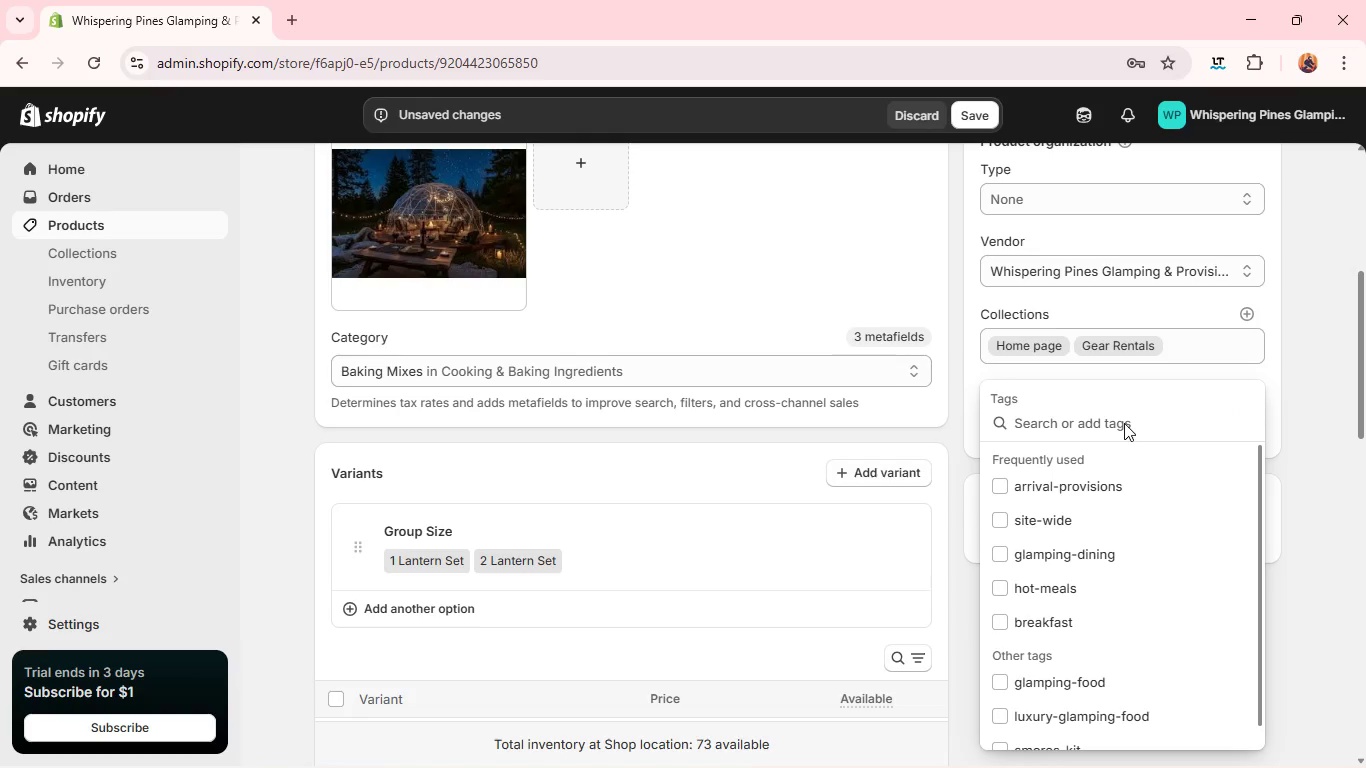 
type(si)
 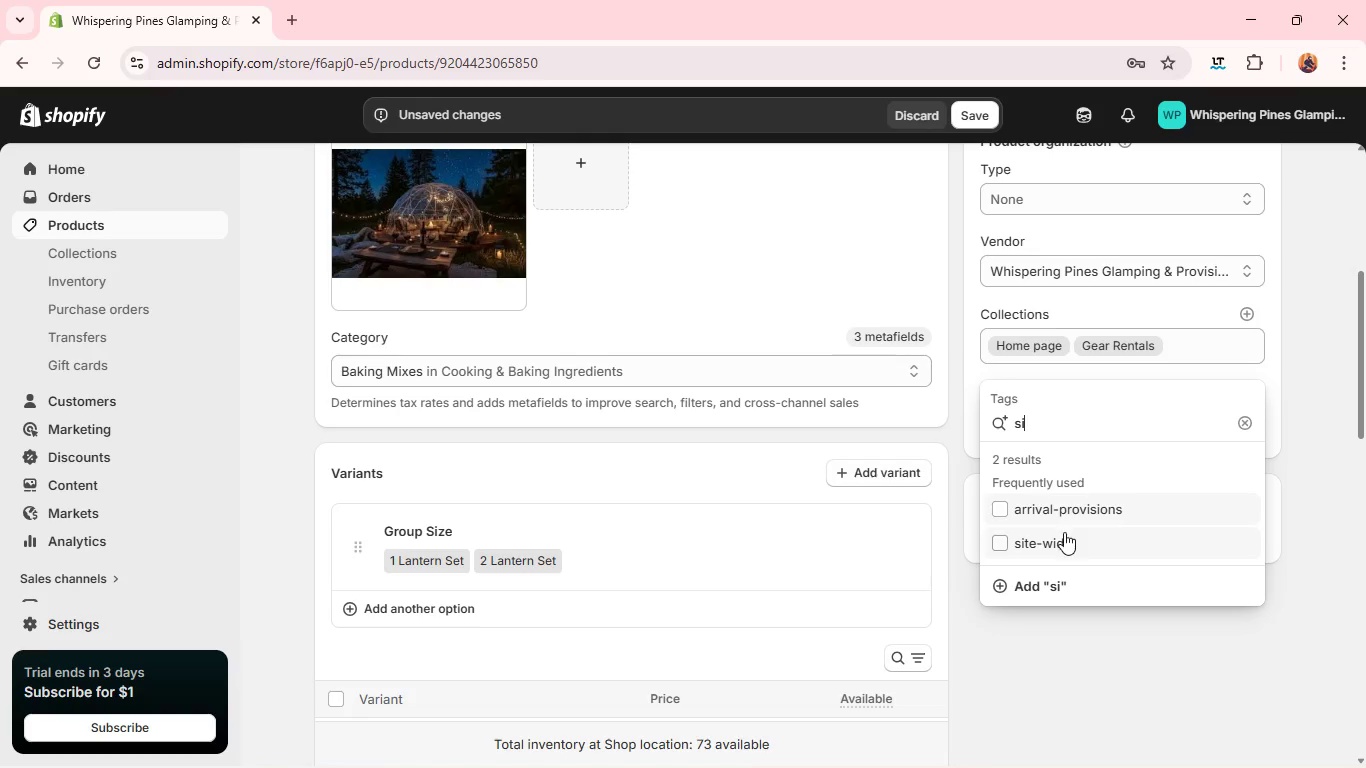 
left_click([1063, 535])
 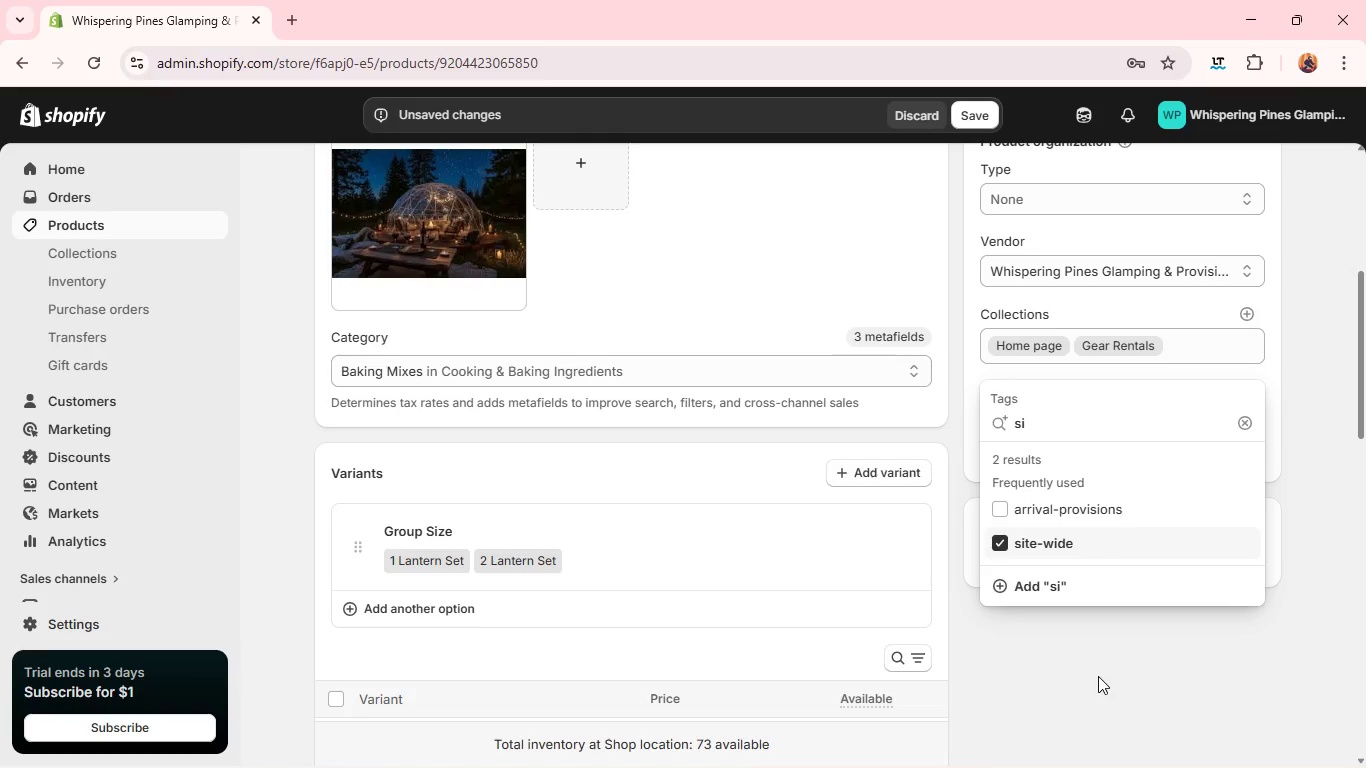 
left_click([1098, 676])
 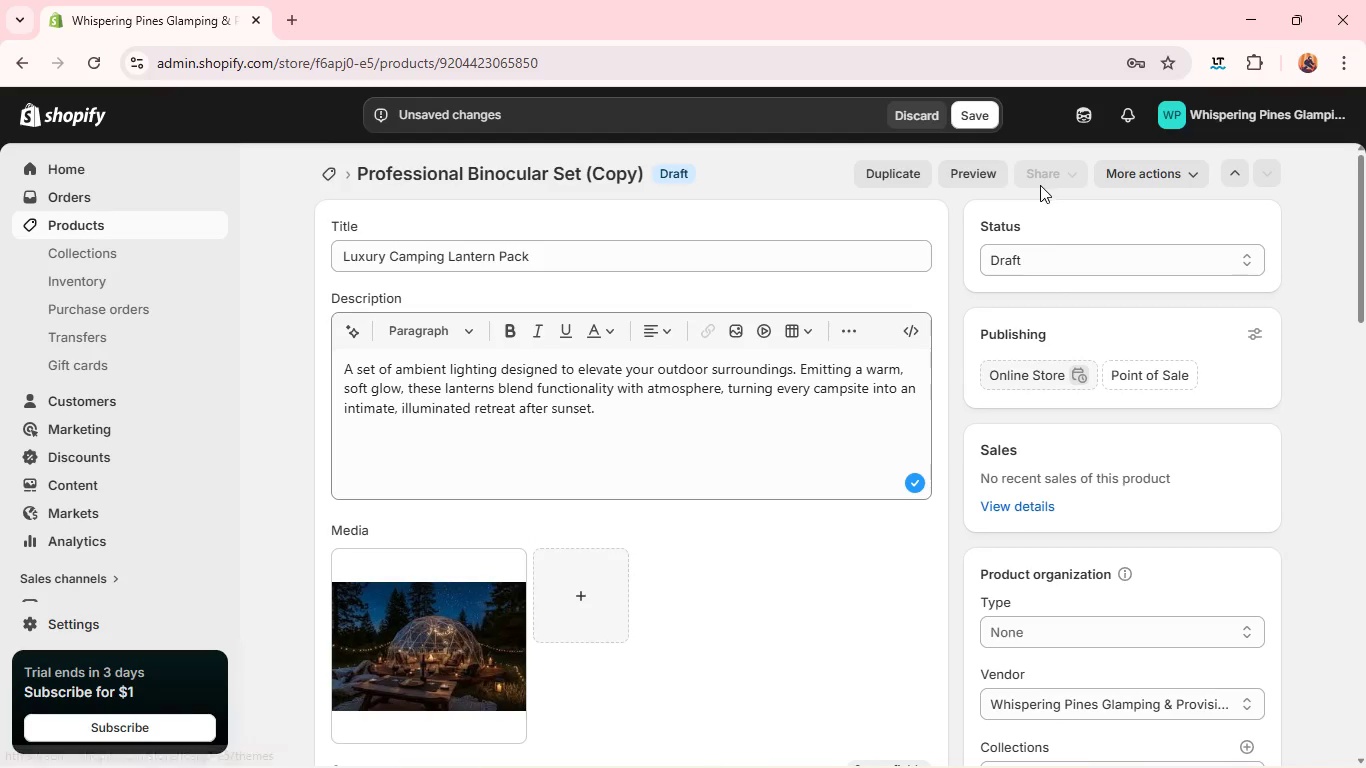 
left_click([1034, 256])
 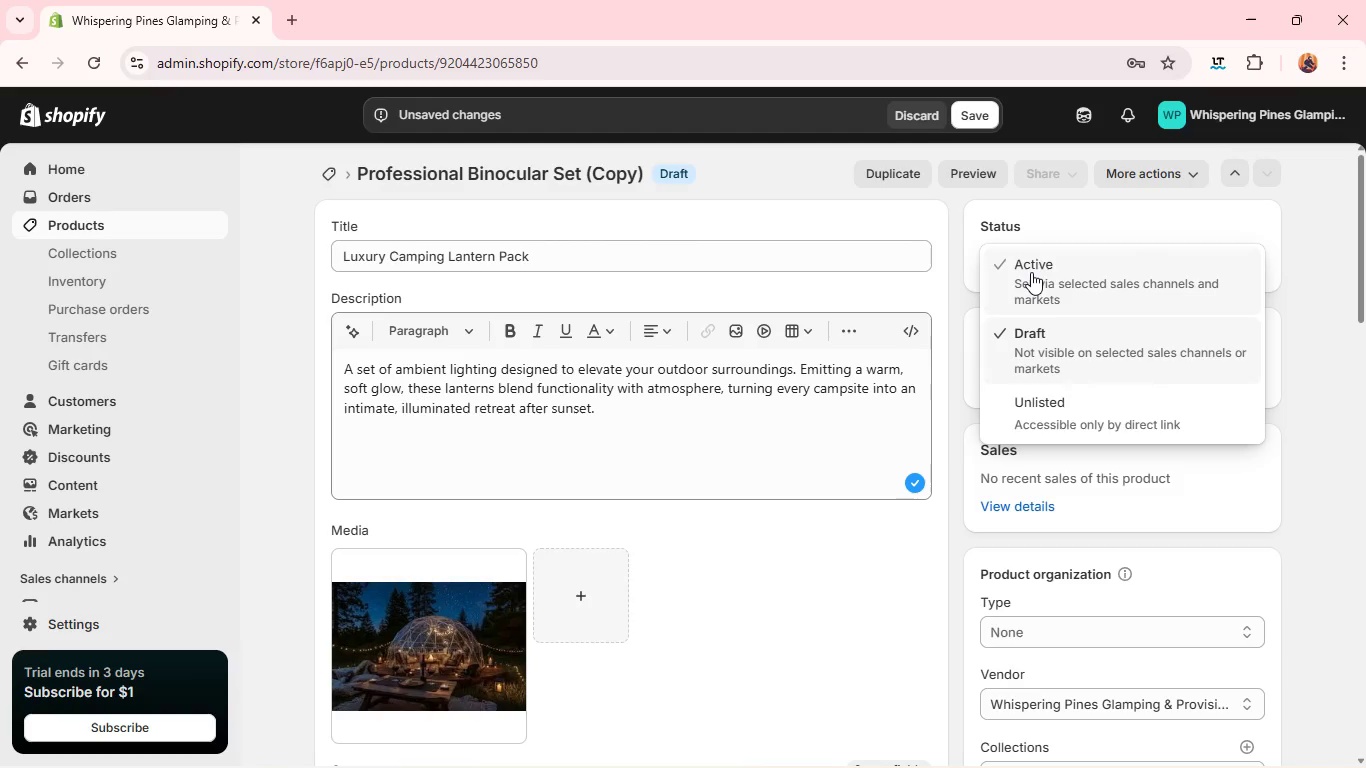 
left_click([1031, 272])
 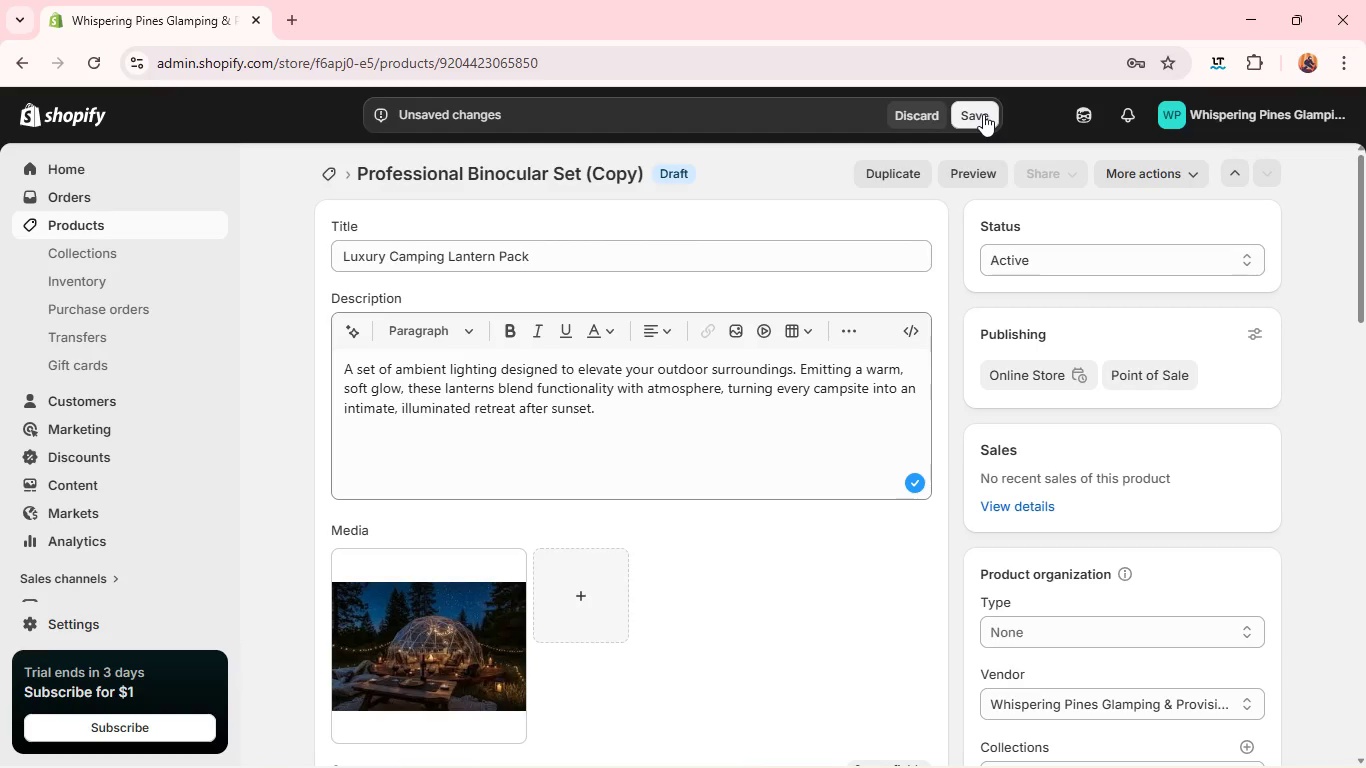 
left_click([983, 114])
 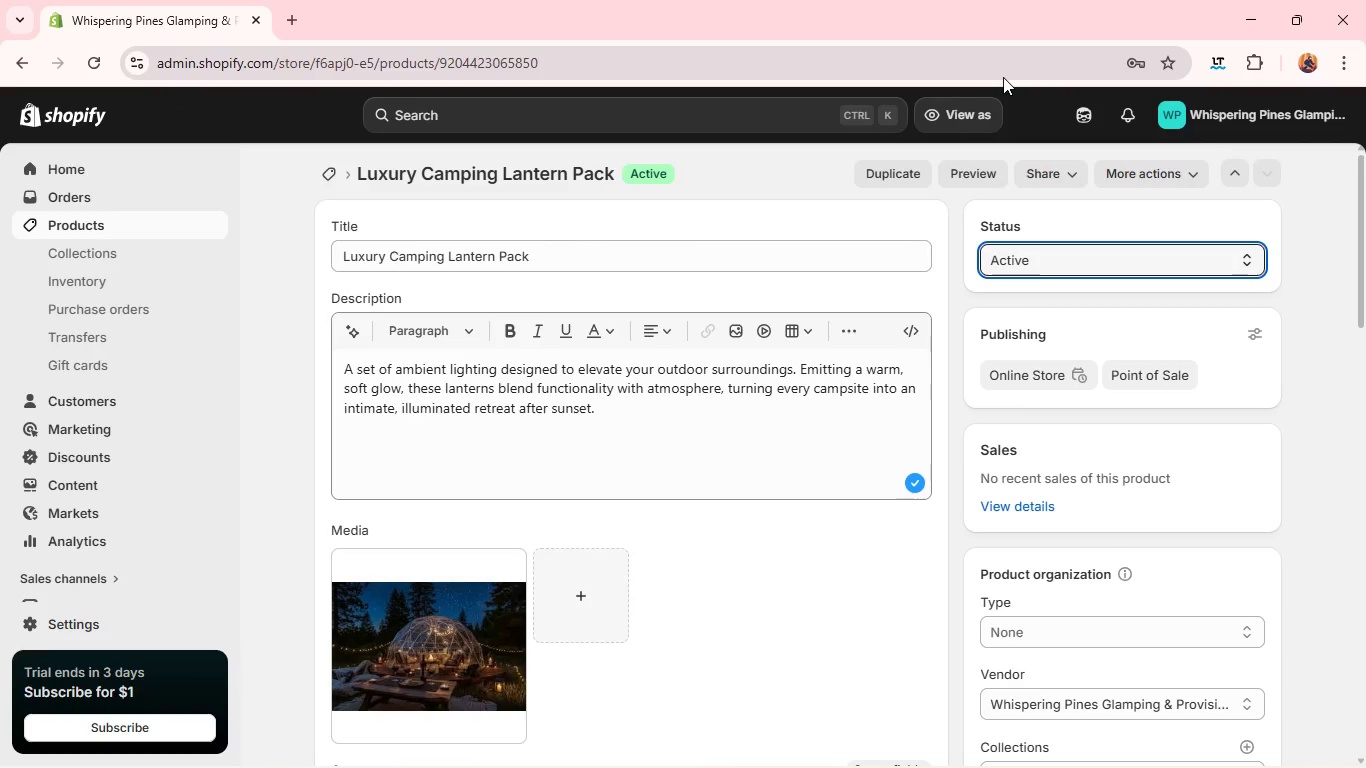 
wait(20.75)
 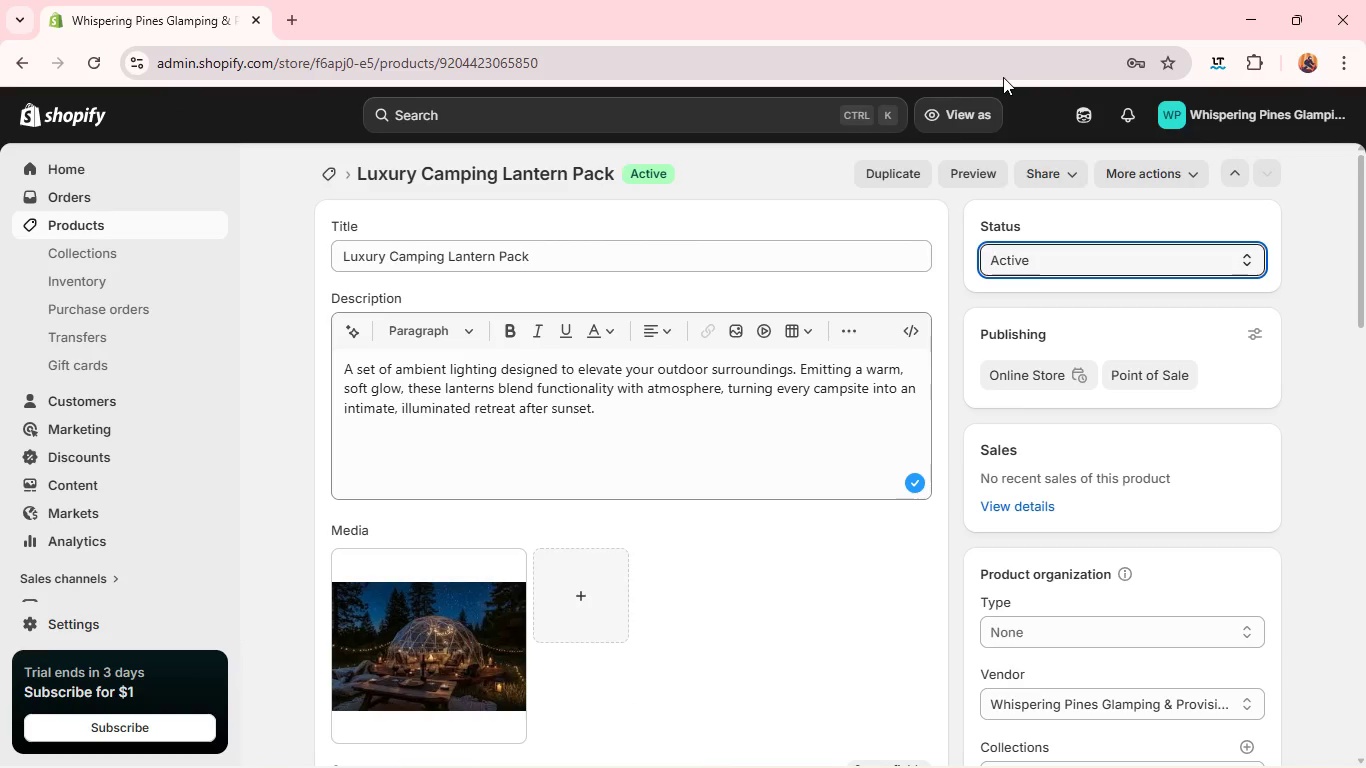 
left_click([900, 167])
 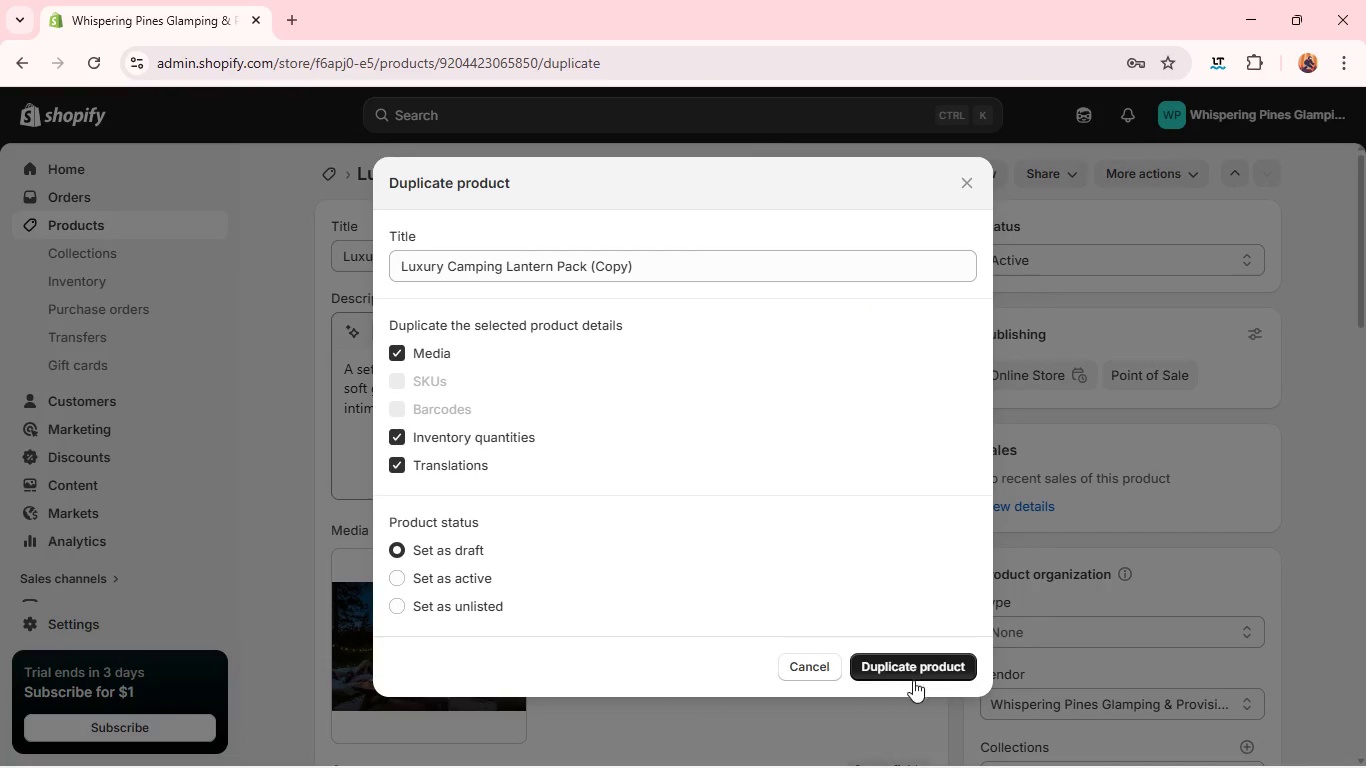 
left_click([906, 664])
 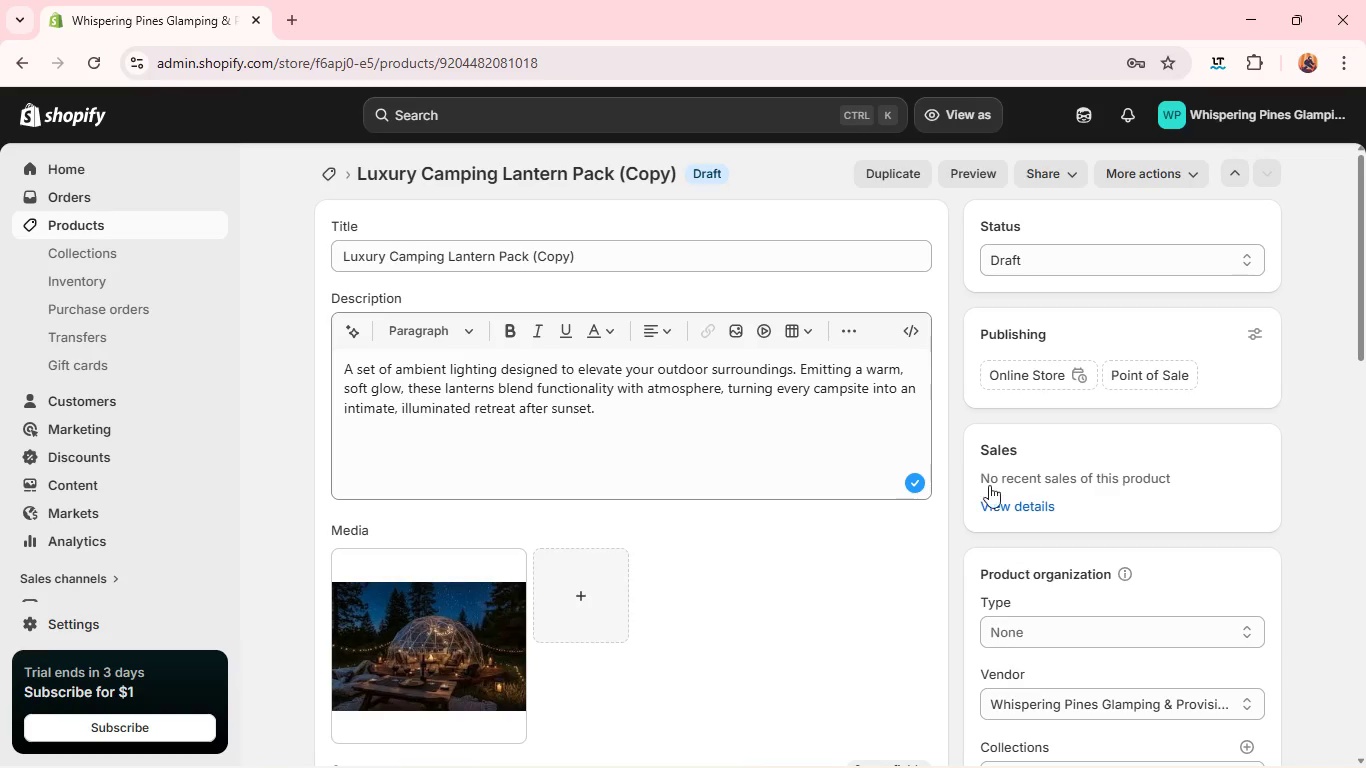 
wait(24.58)
 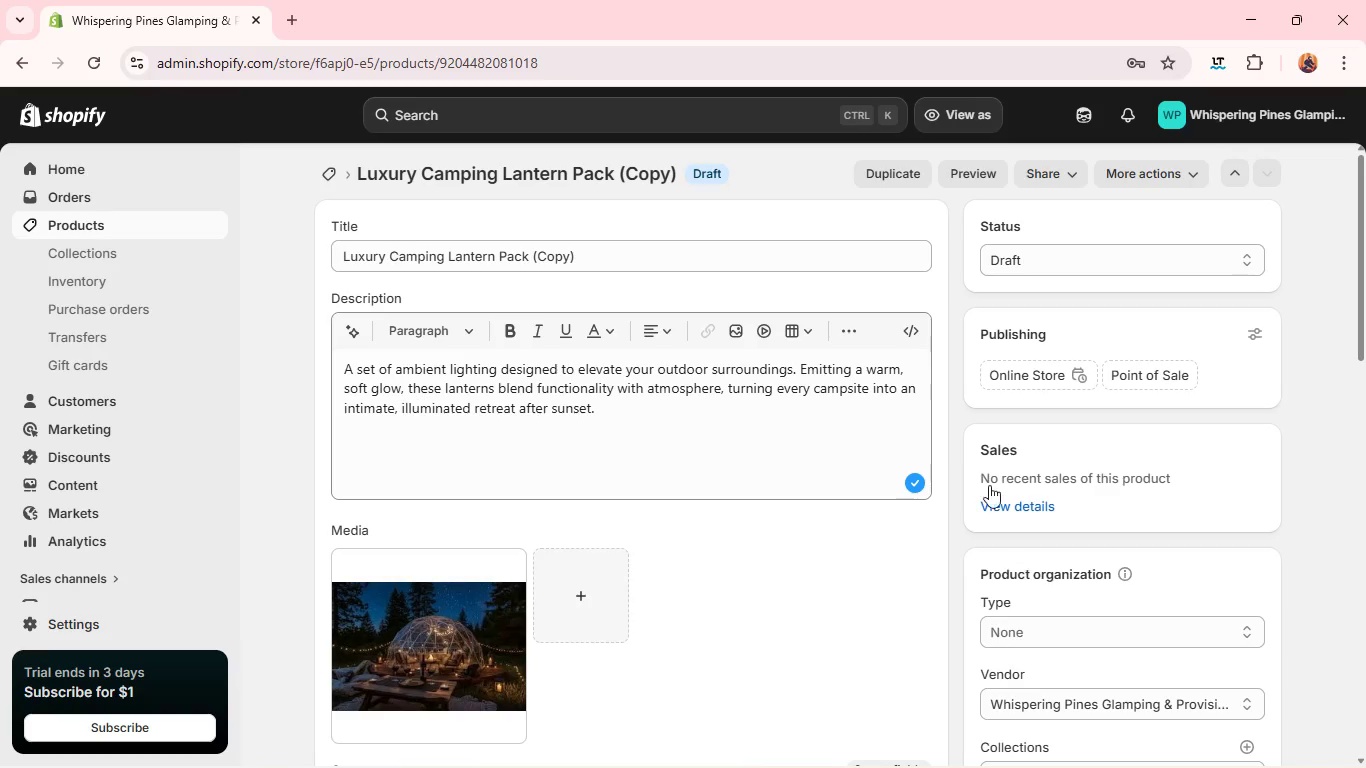 
double_click([469, 262])
 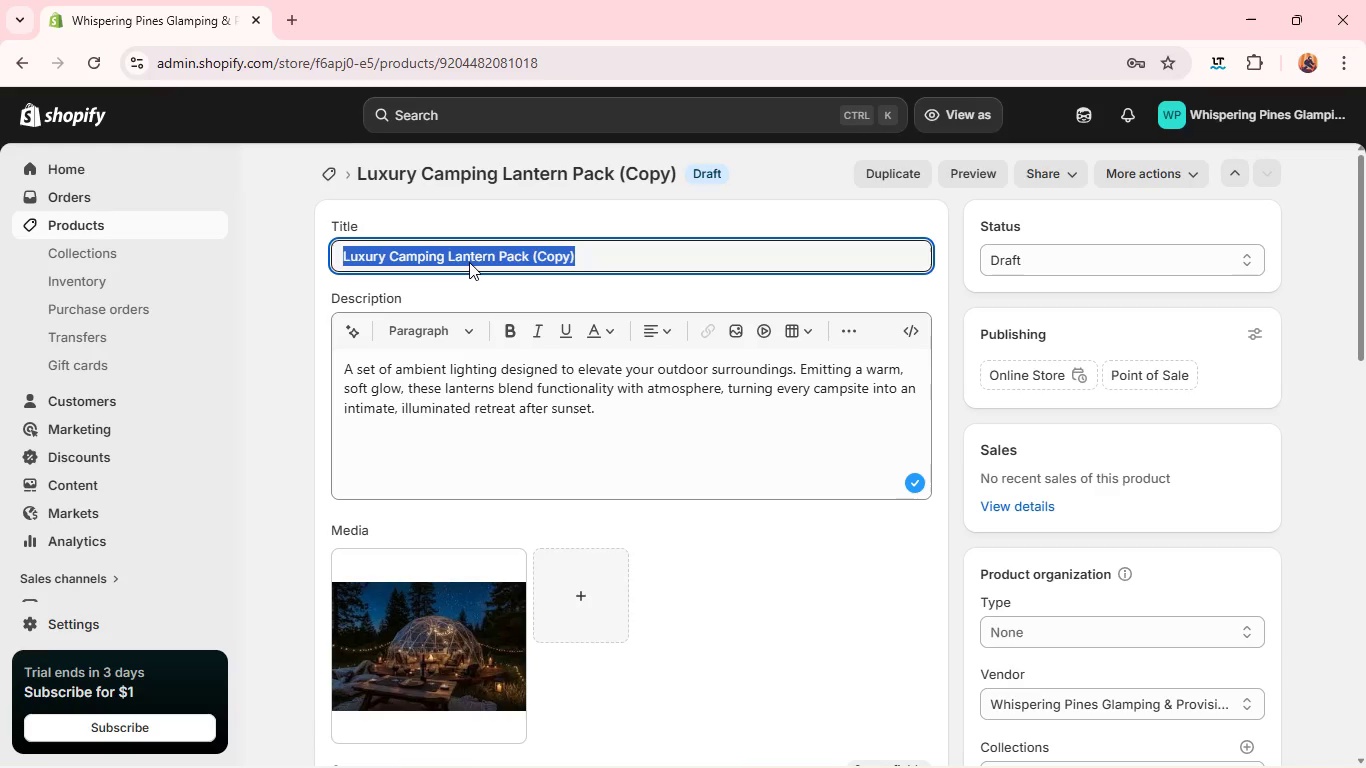 
triple_click([469, 262])
 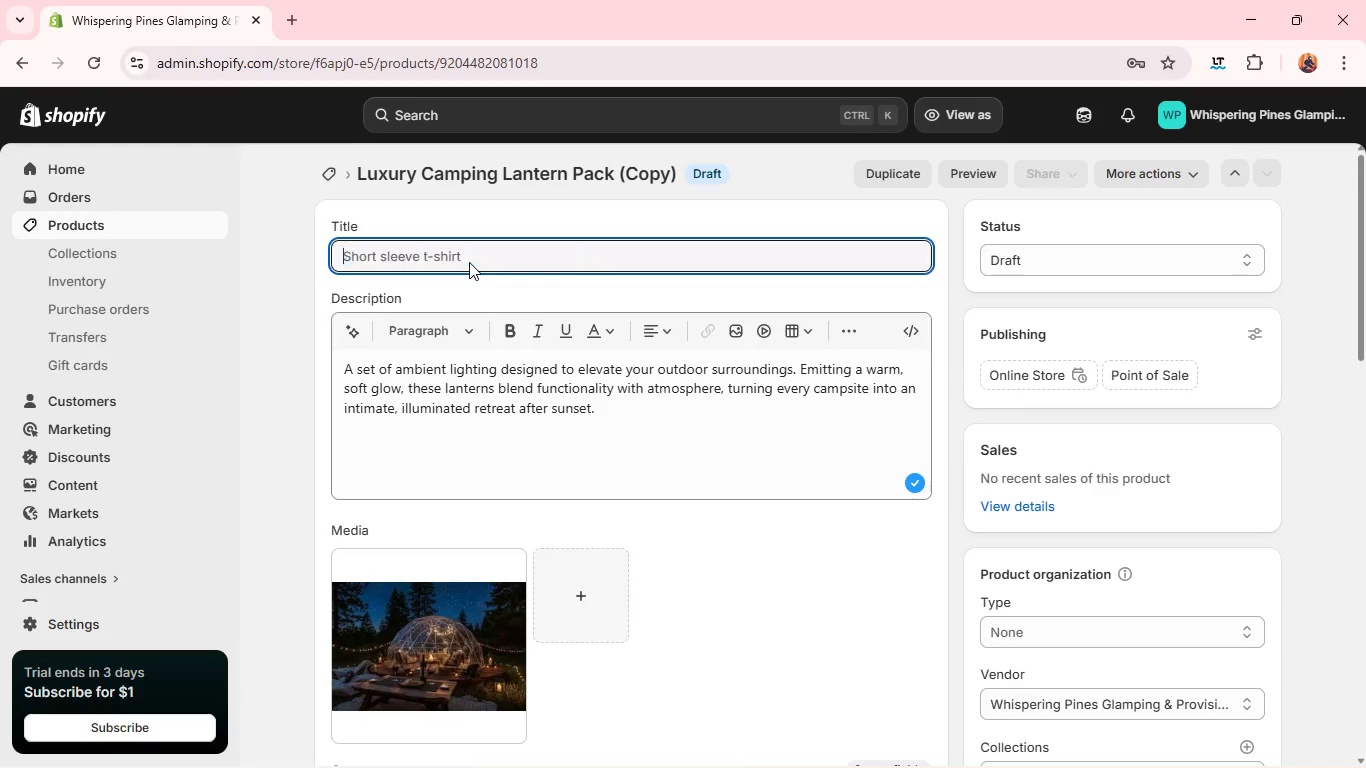 
key(Backspace)
 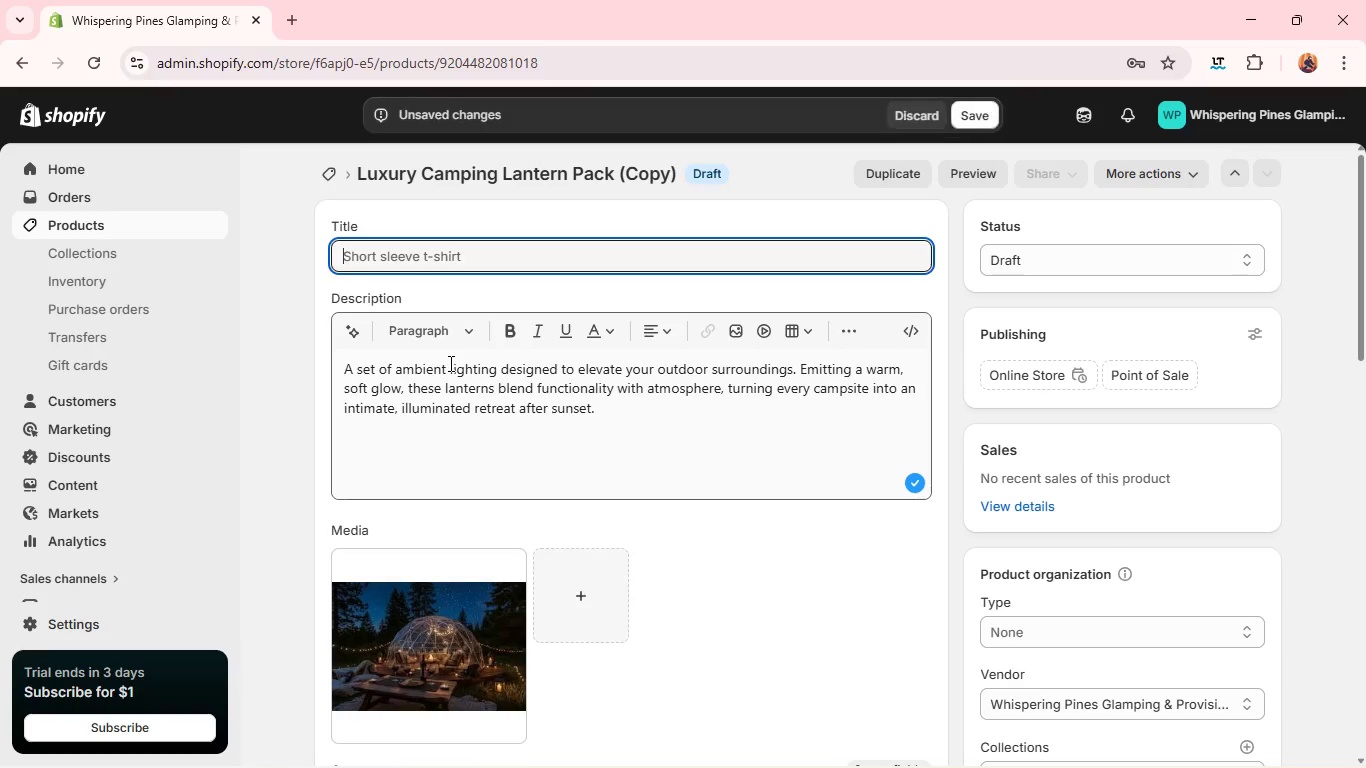 
double_click([449, 363])
 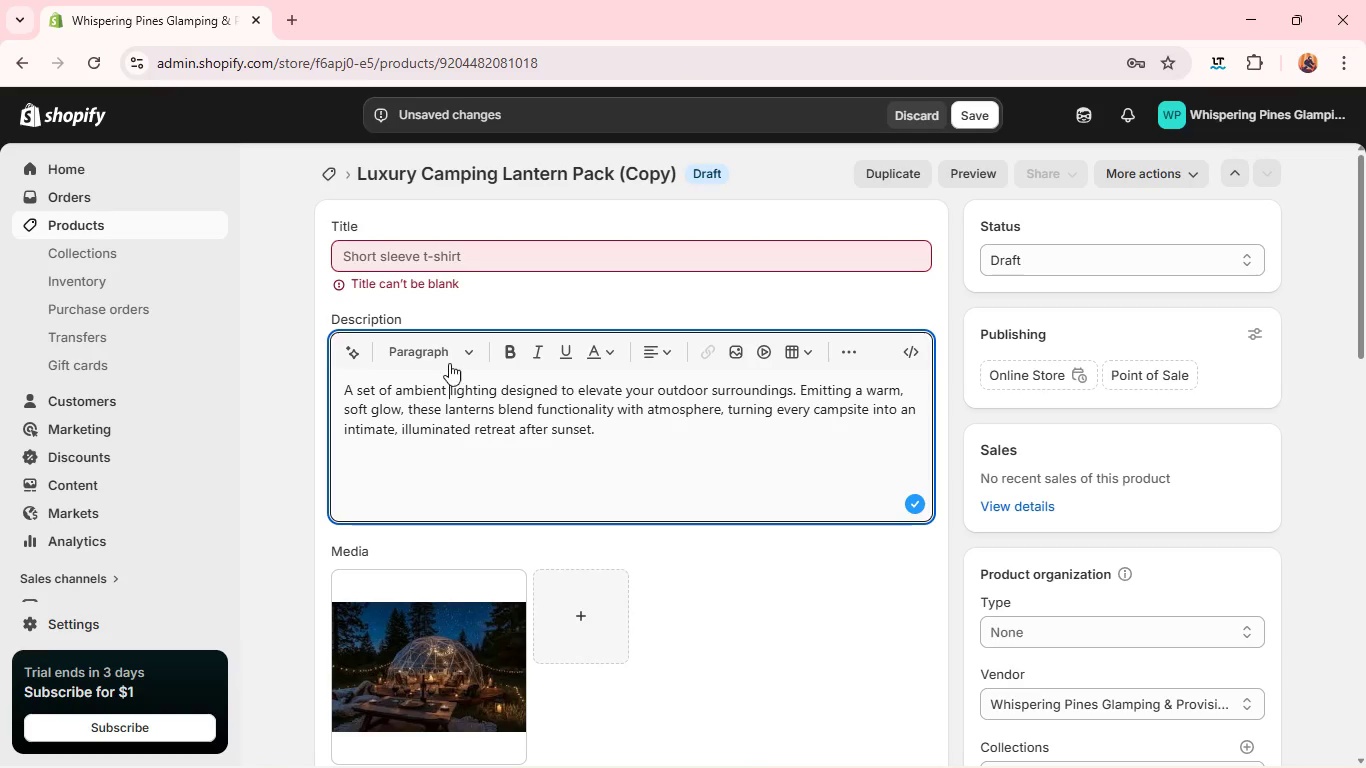 
triple_click([449, 363])
 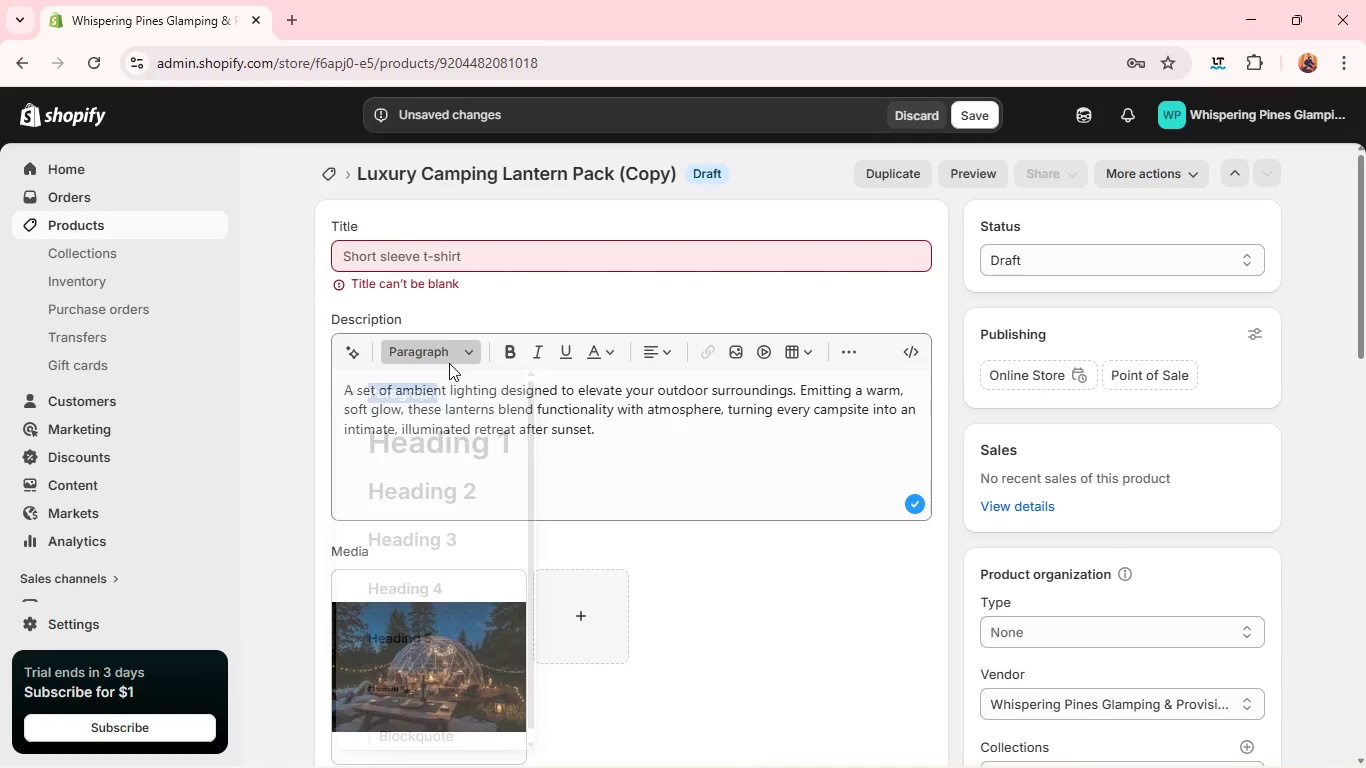 
key(Control+ControlLeft)
 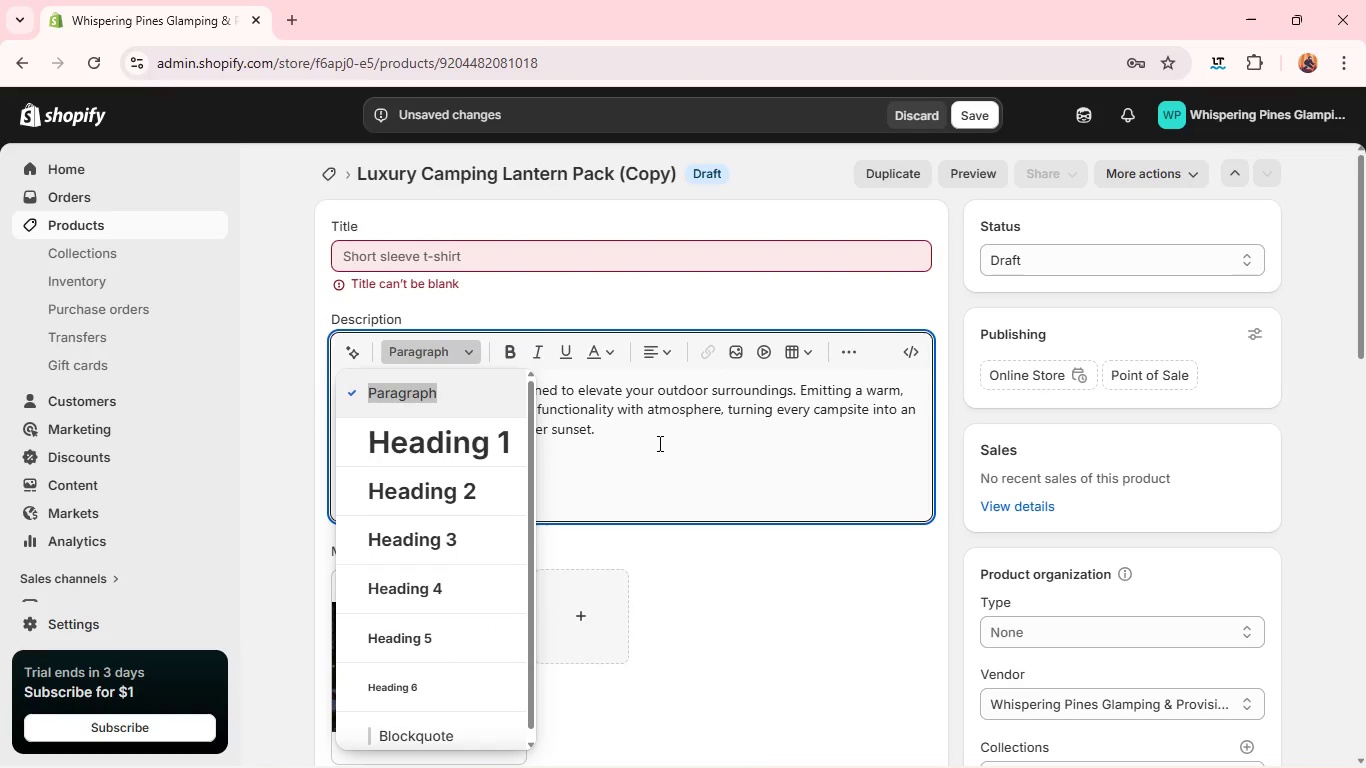 
left_click([658, 443])
 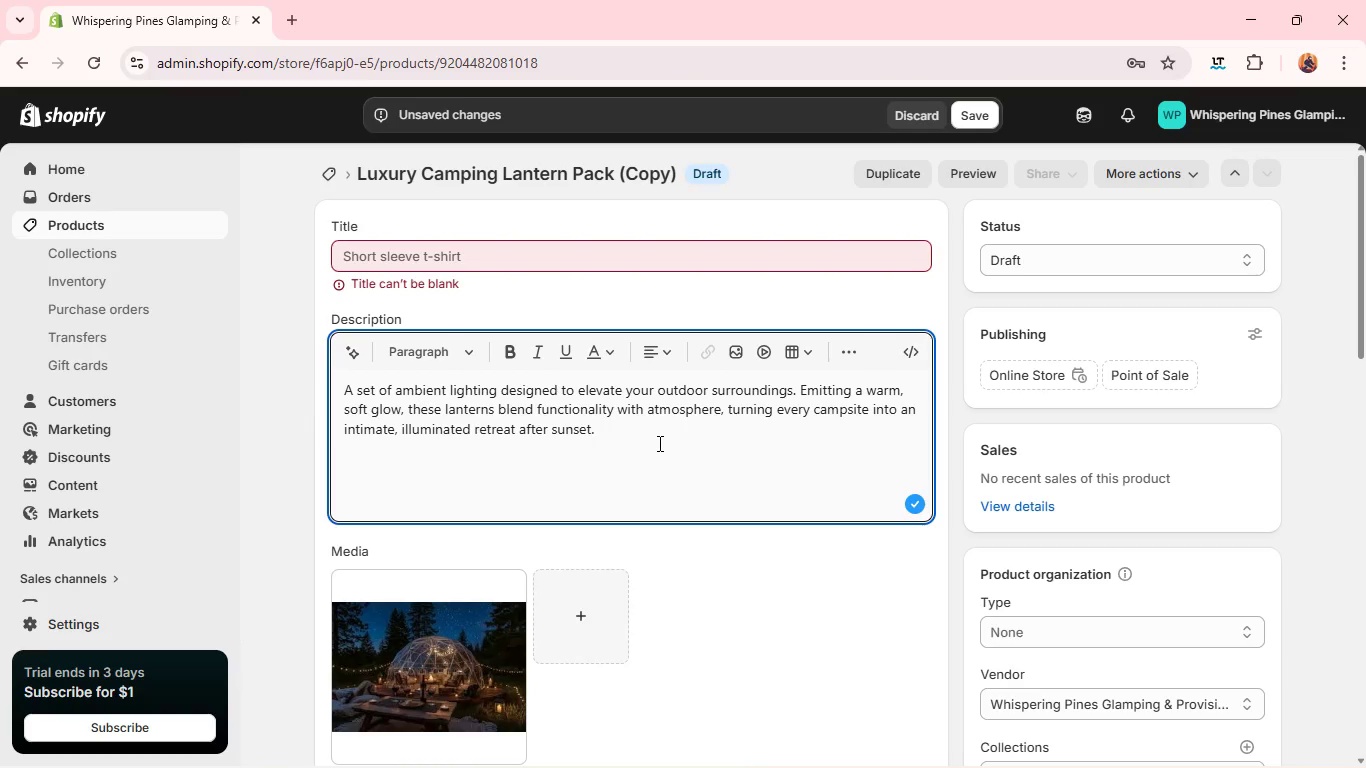 
hold_key(key=ControlLeft, duration=0.5)
 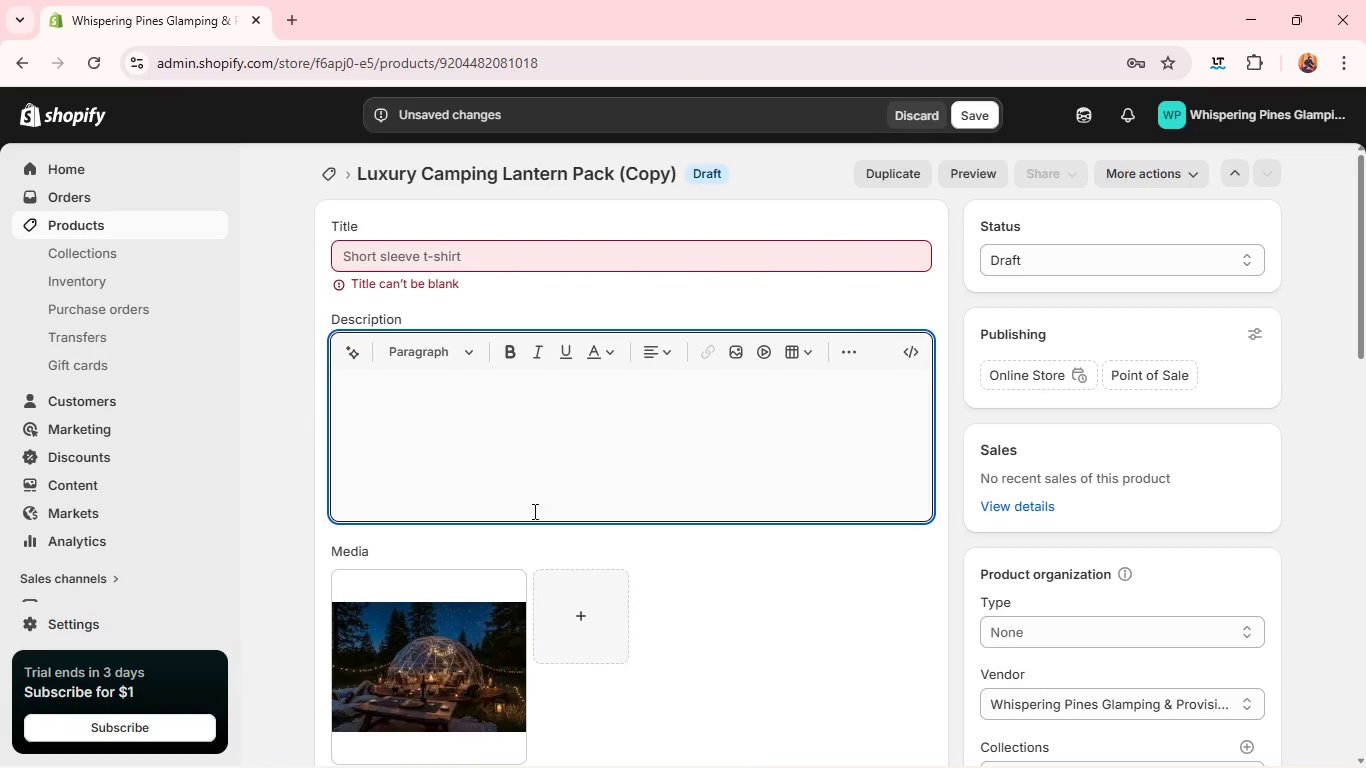 
key(A)
 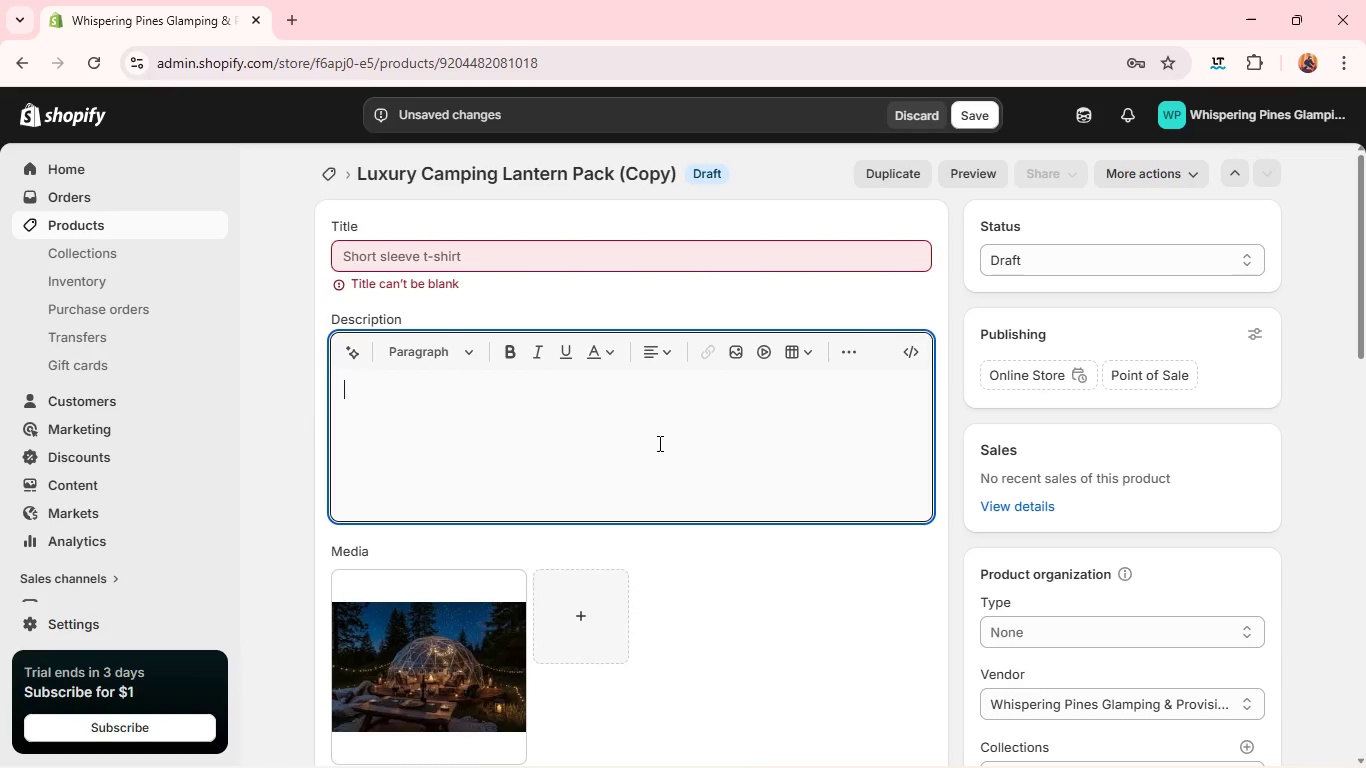 
key(Backspace)
 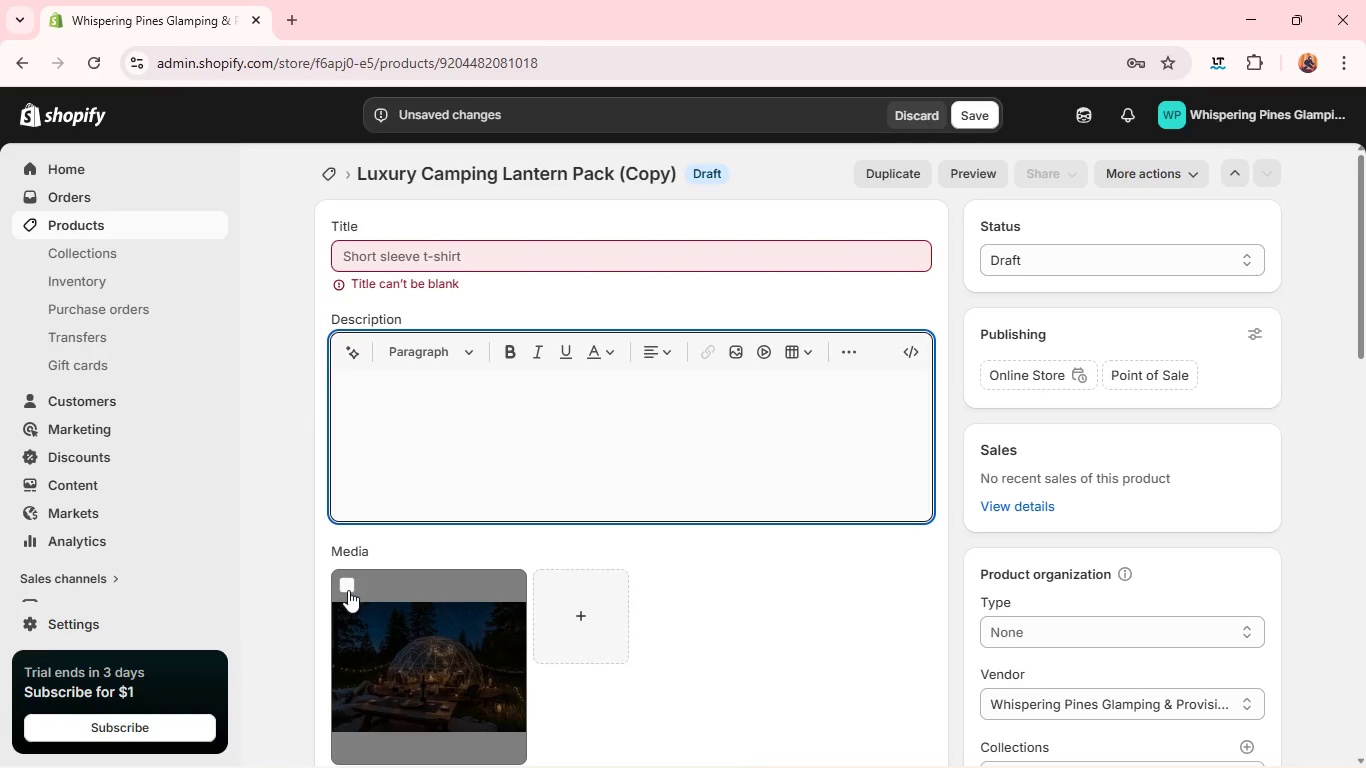 
left_click([348, 589])
 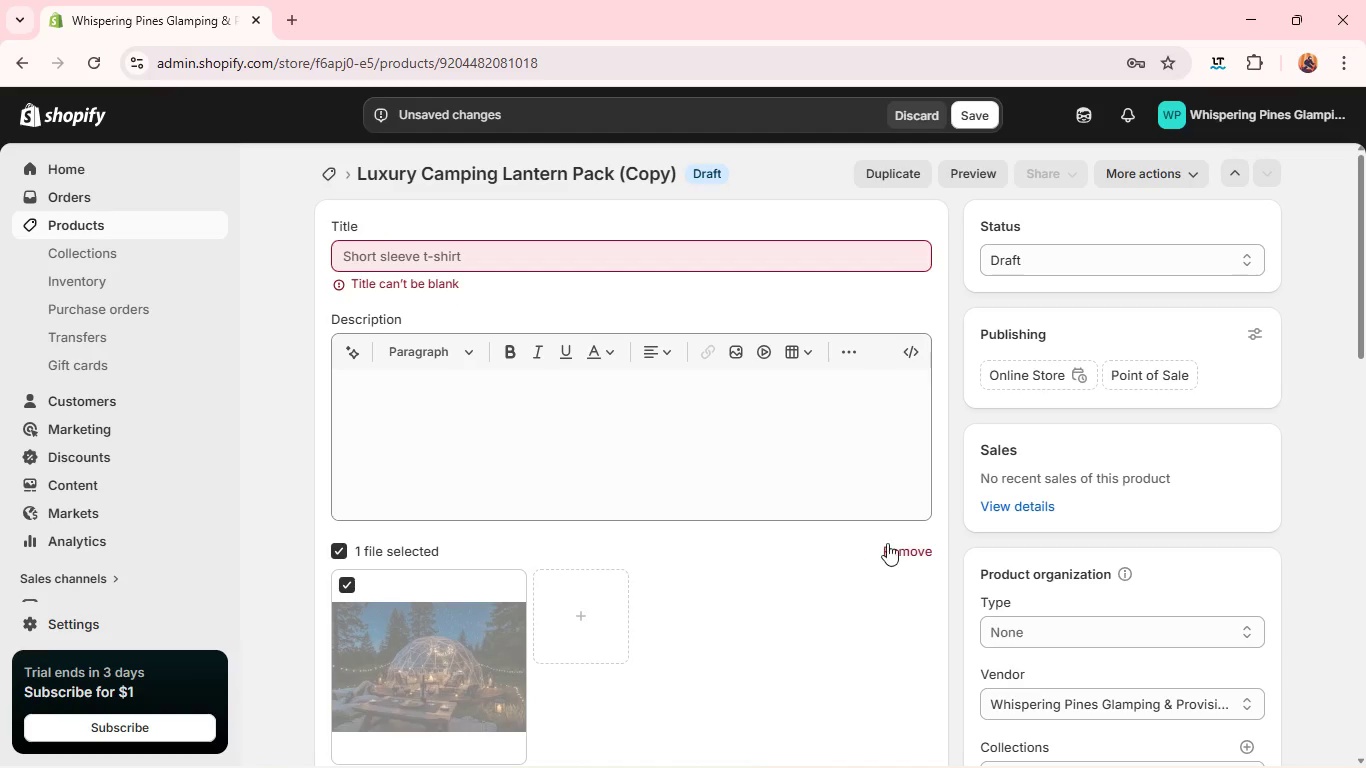 
left_click([887, 548])
 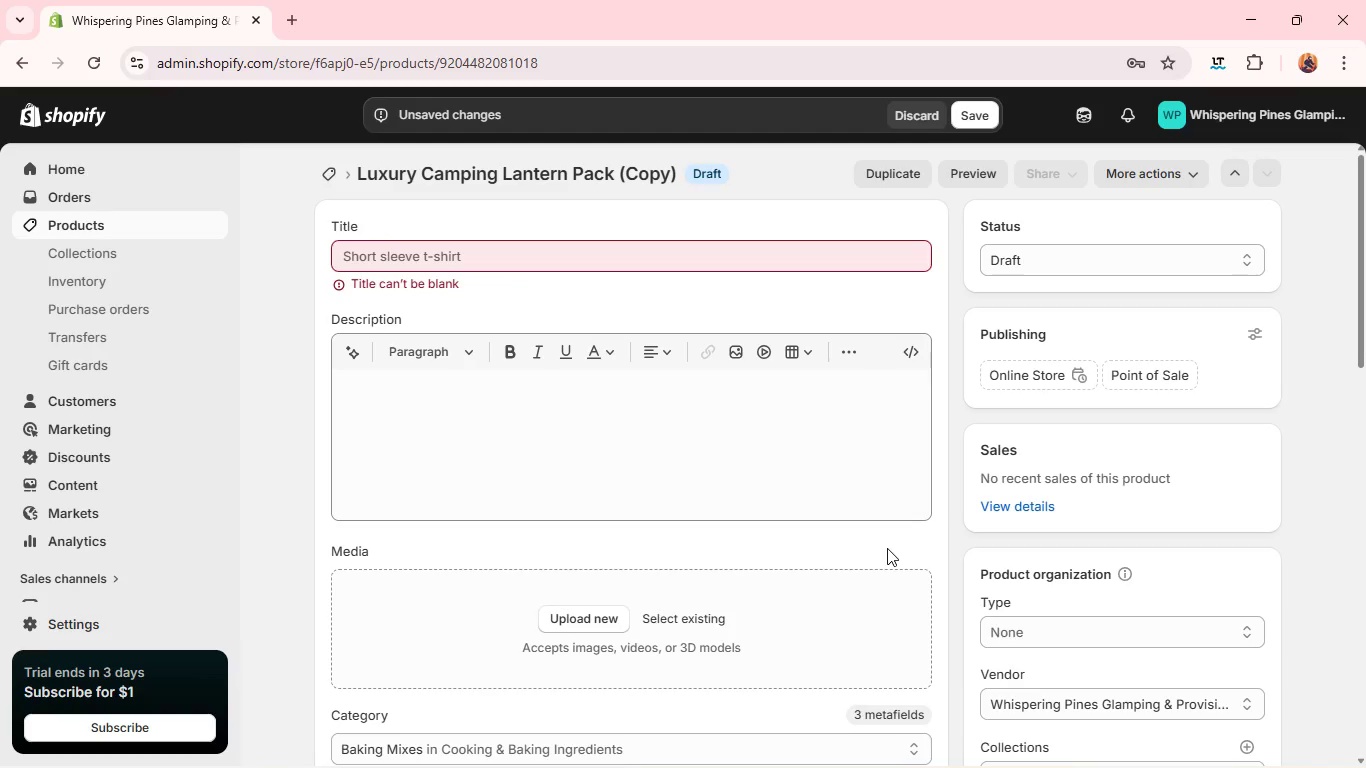 
wait(12.91)
 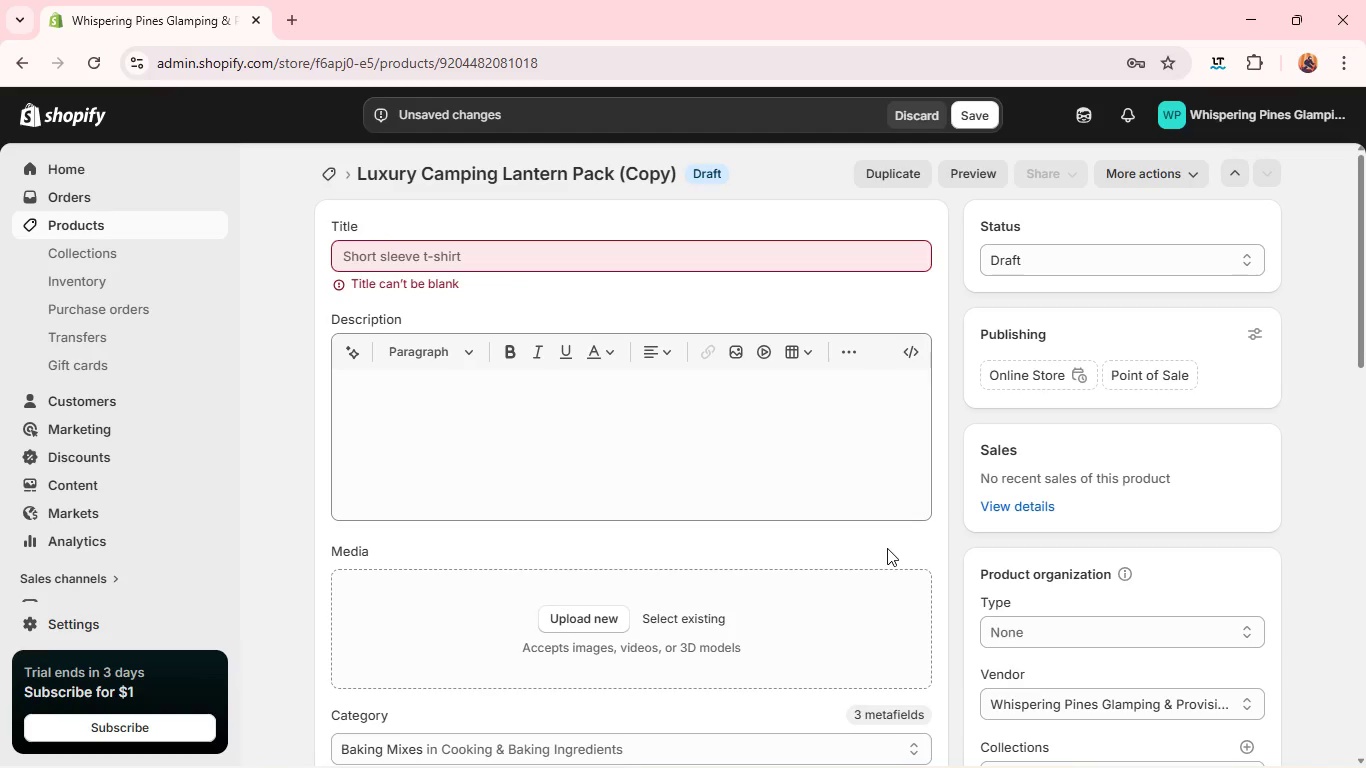 
left_click([660, 263])
 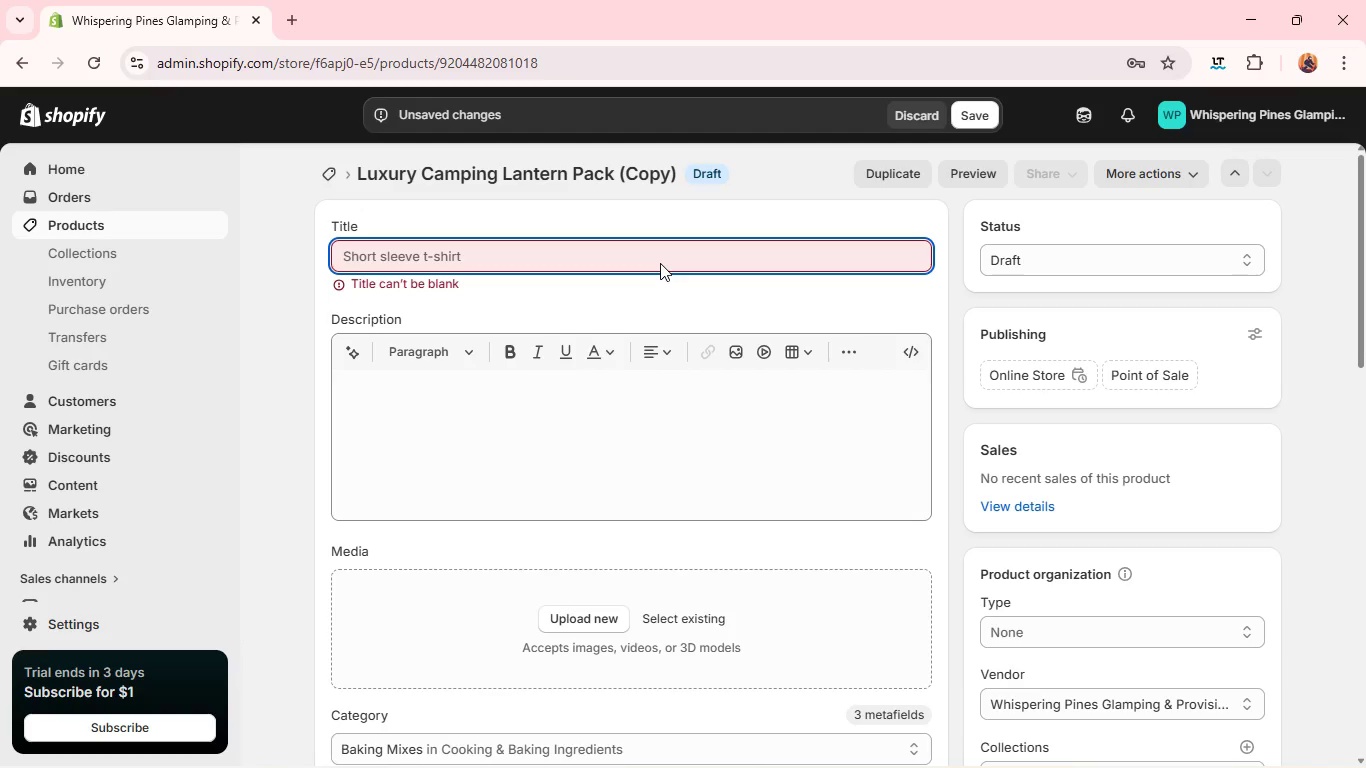 
type(ALL-WEather h)
key(Backspace)
type(hiling)
key(Backspace)
key(Backspace)
key(Backspace)
key(Backspace)
type(king kit)
 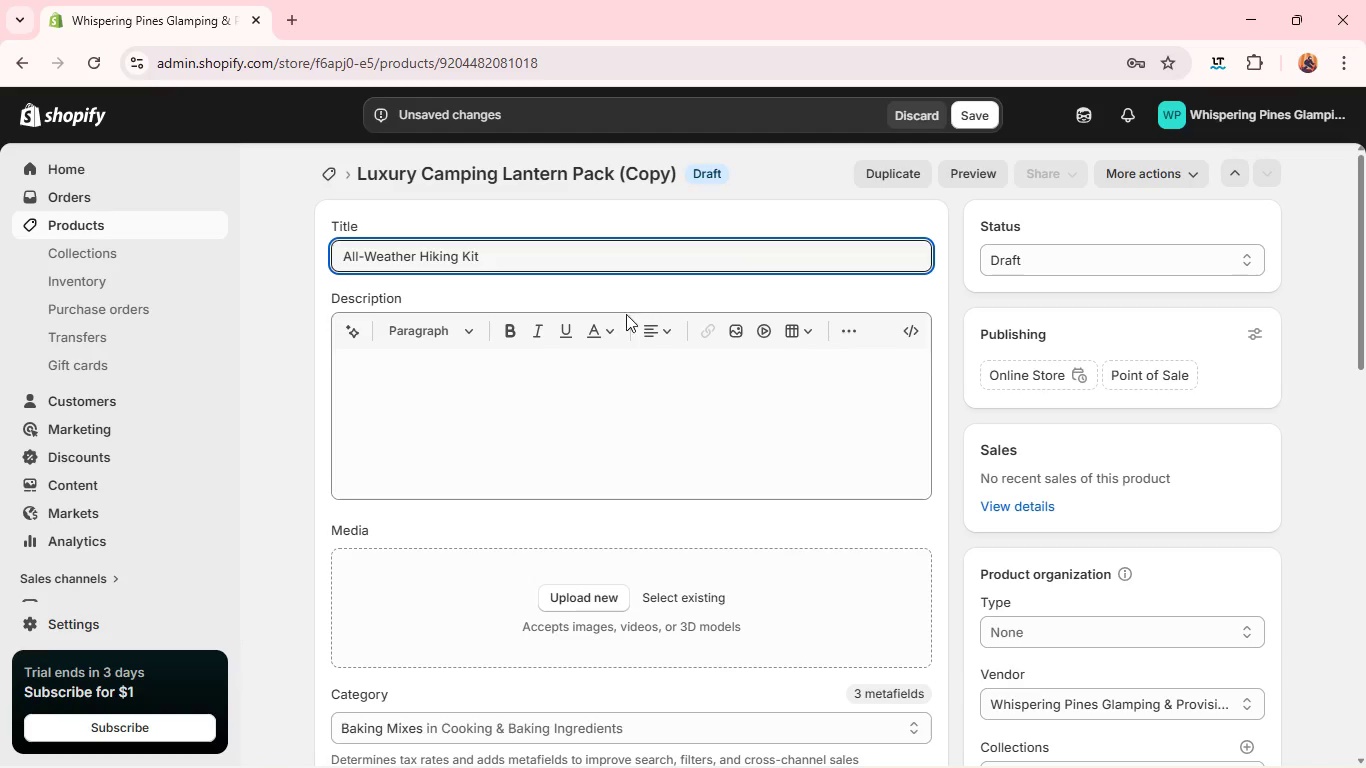 
key(Control+A)
 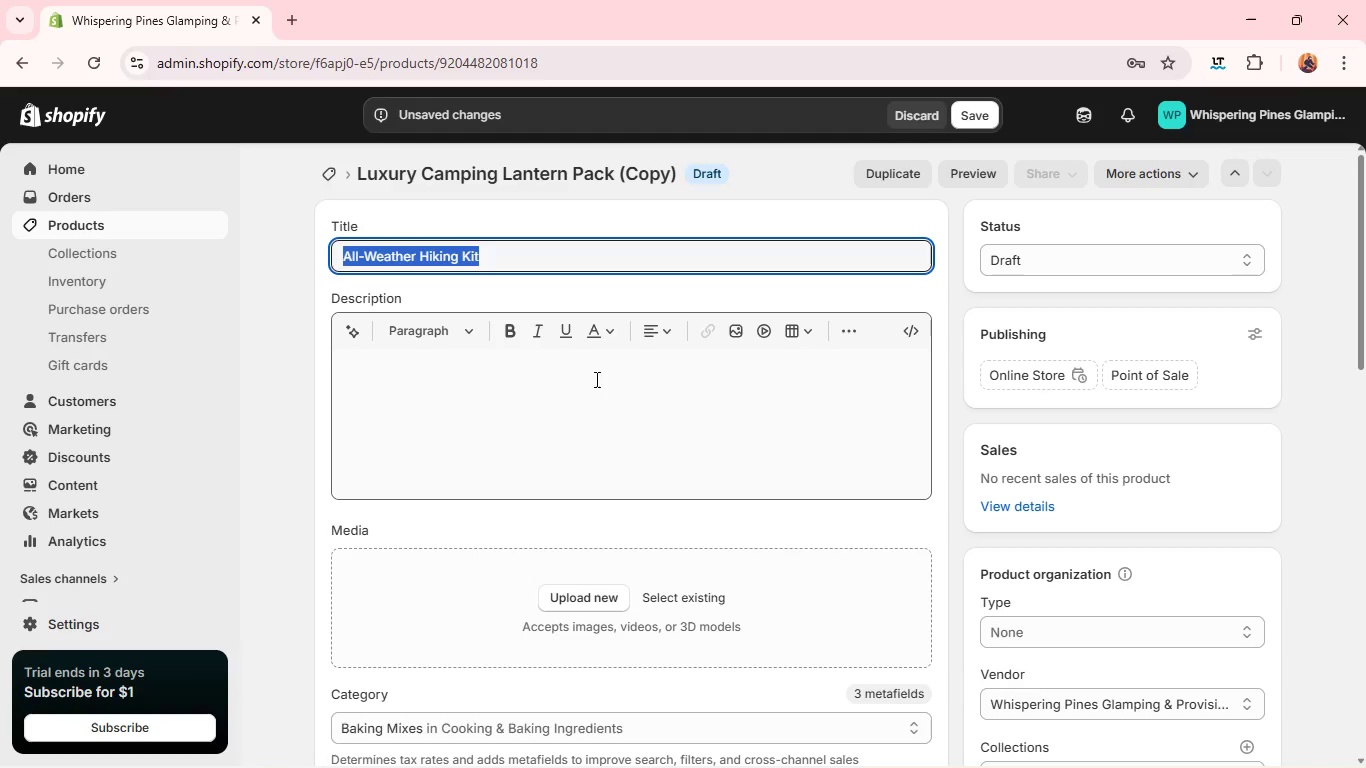 
key(Control+C)
 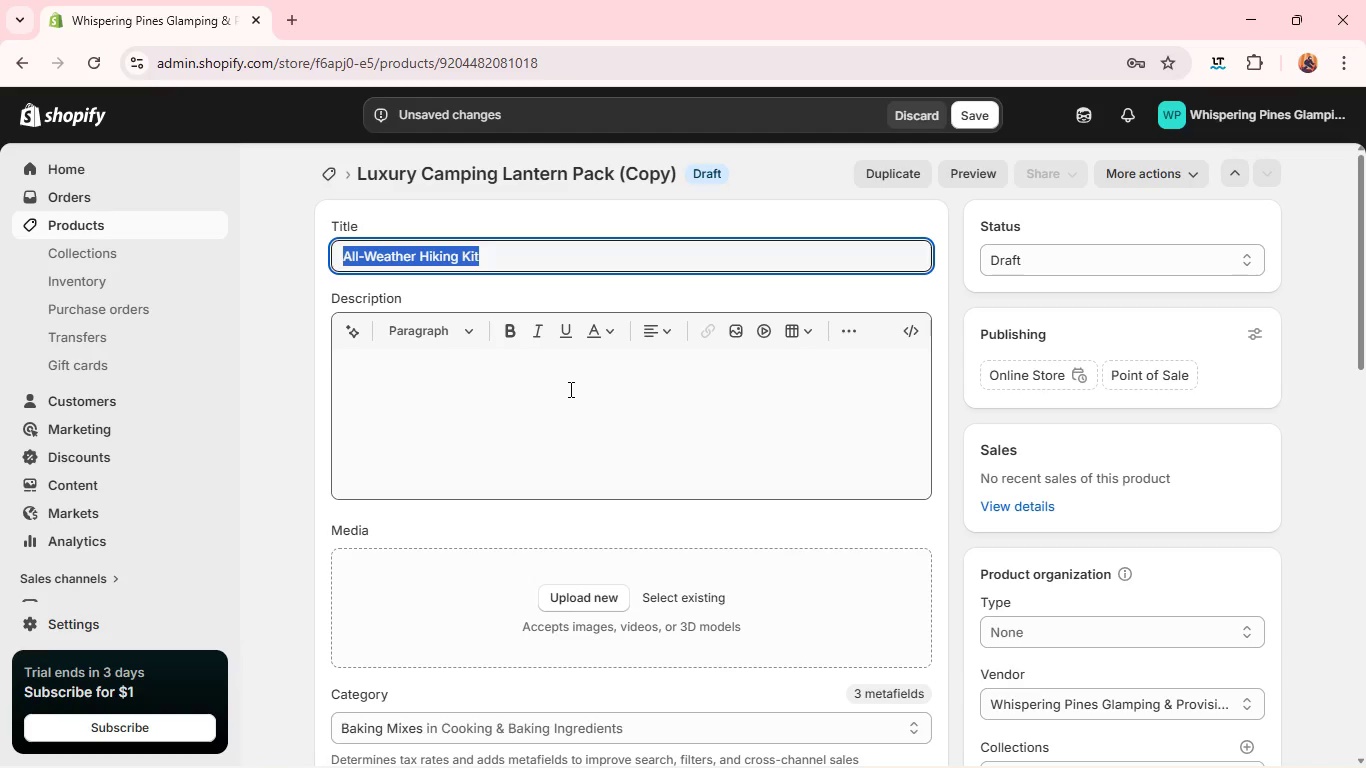 
left_click([569, 389])
 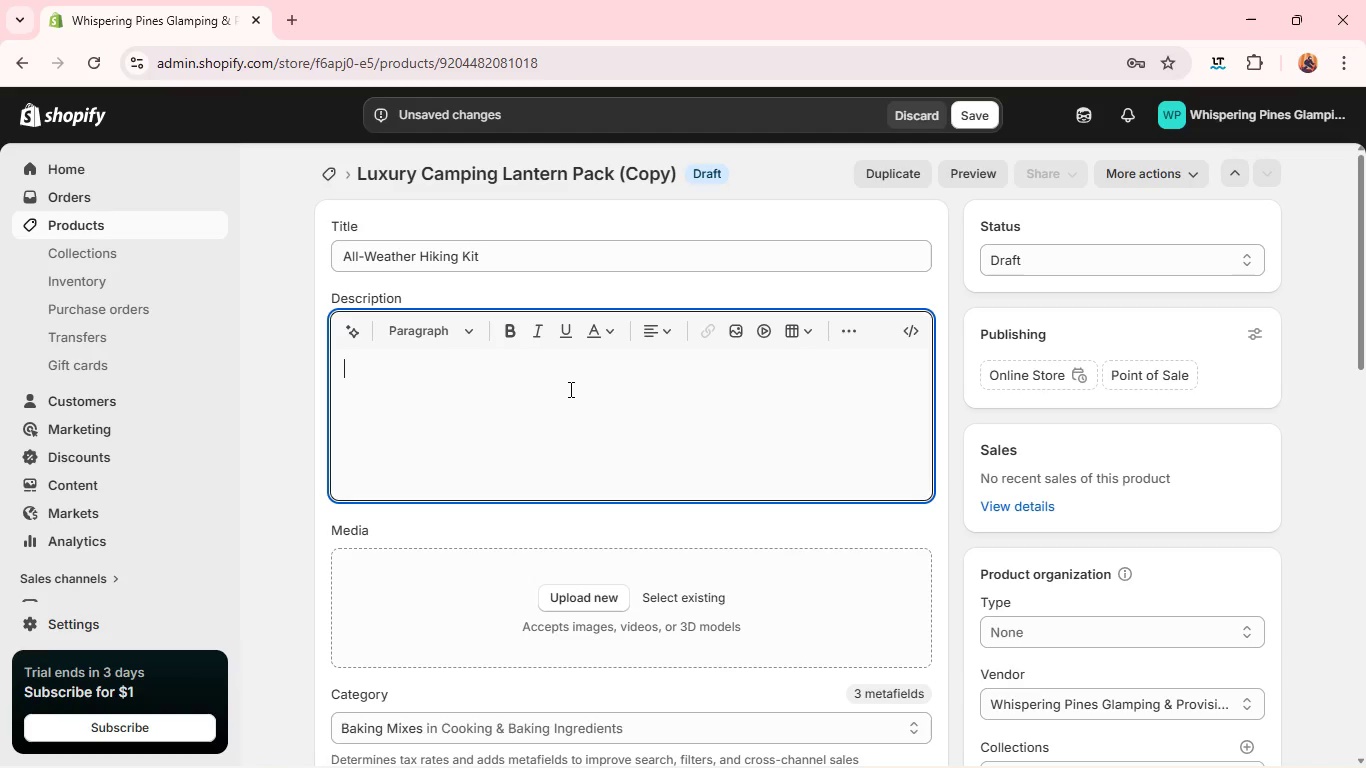 
key(Control+V)
 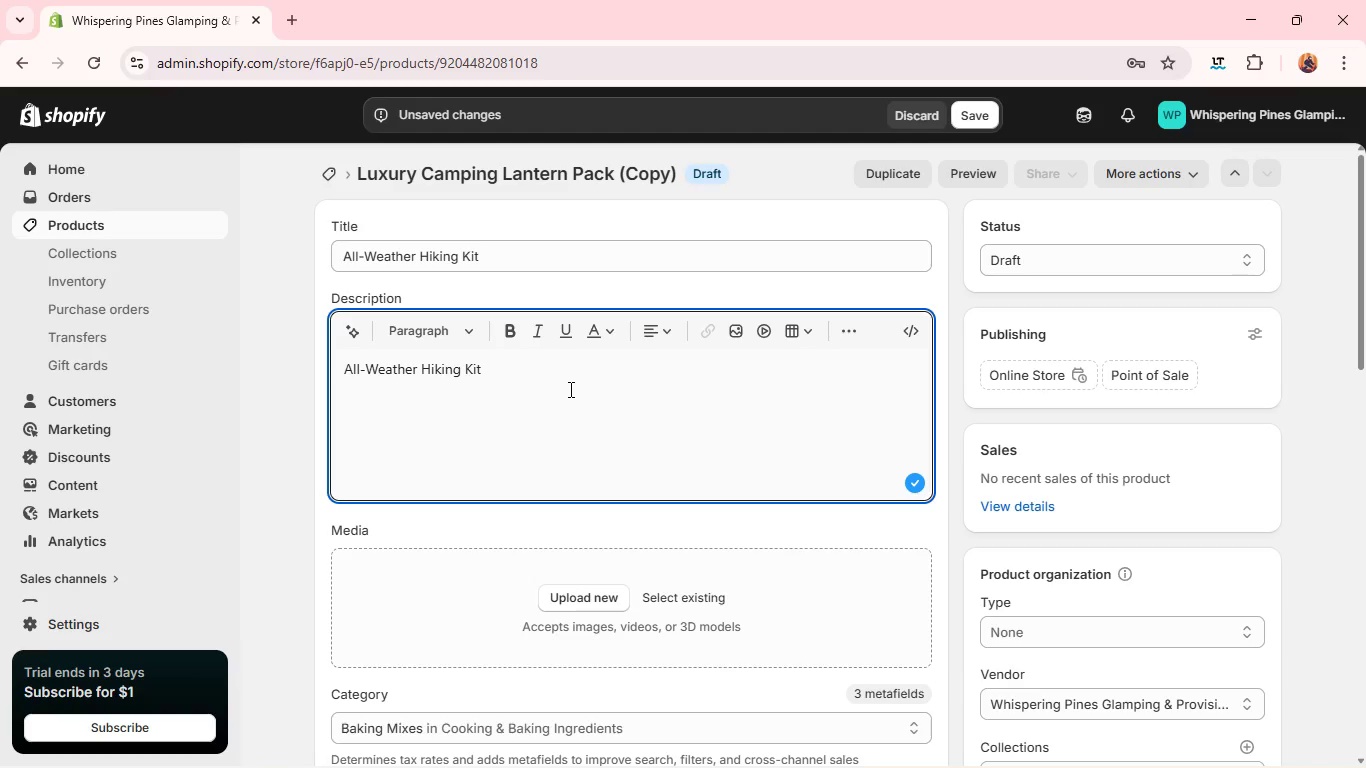 
wait(5.03)
 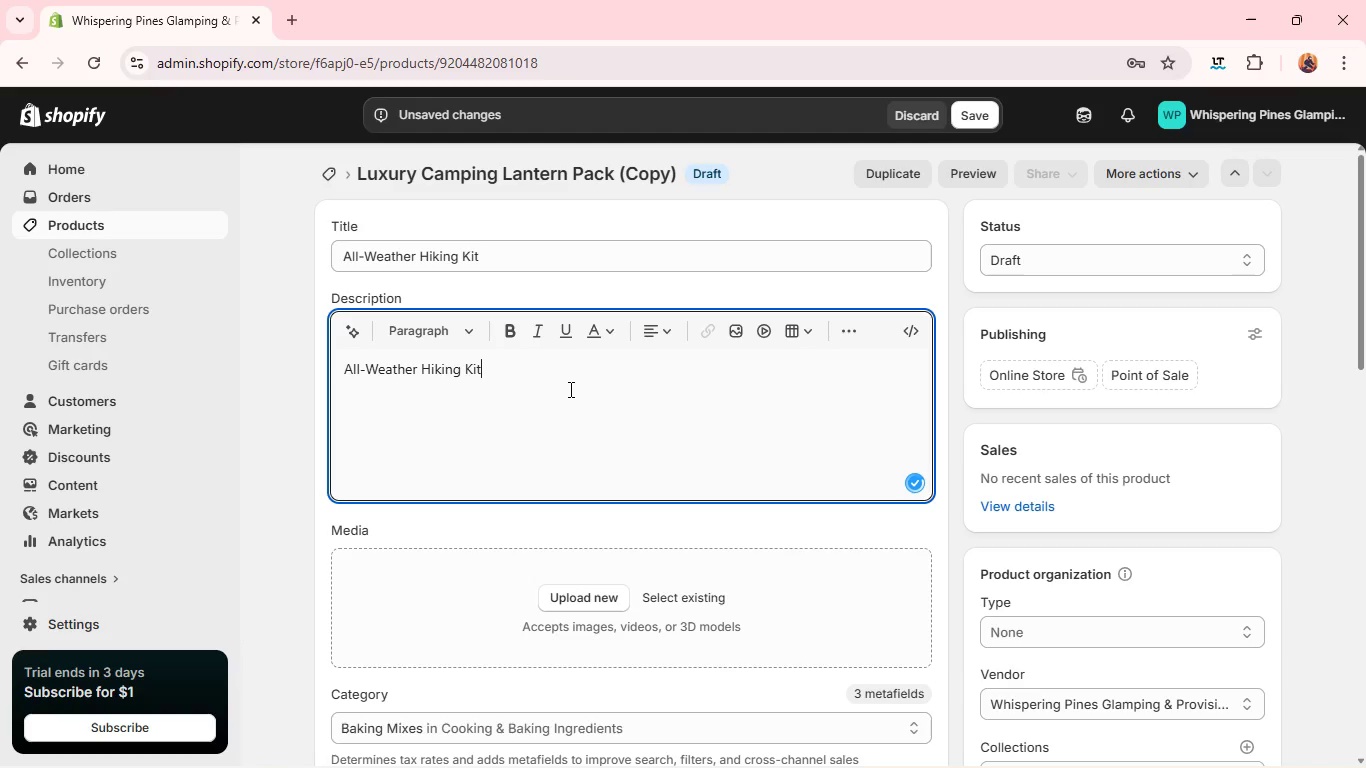 
hold_key(key=ControlLeft, duration=0.59)
 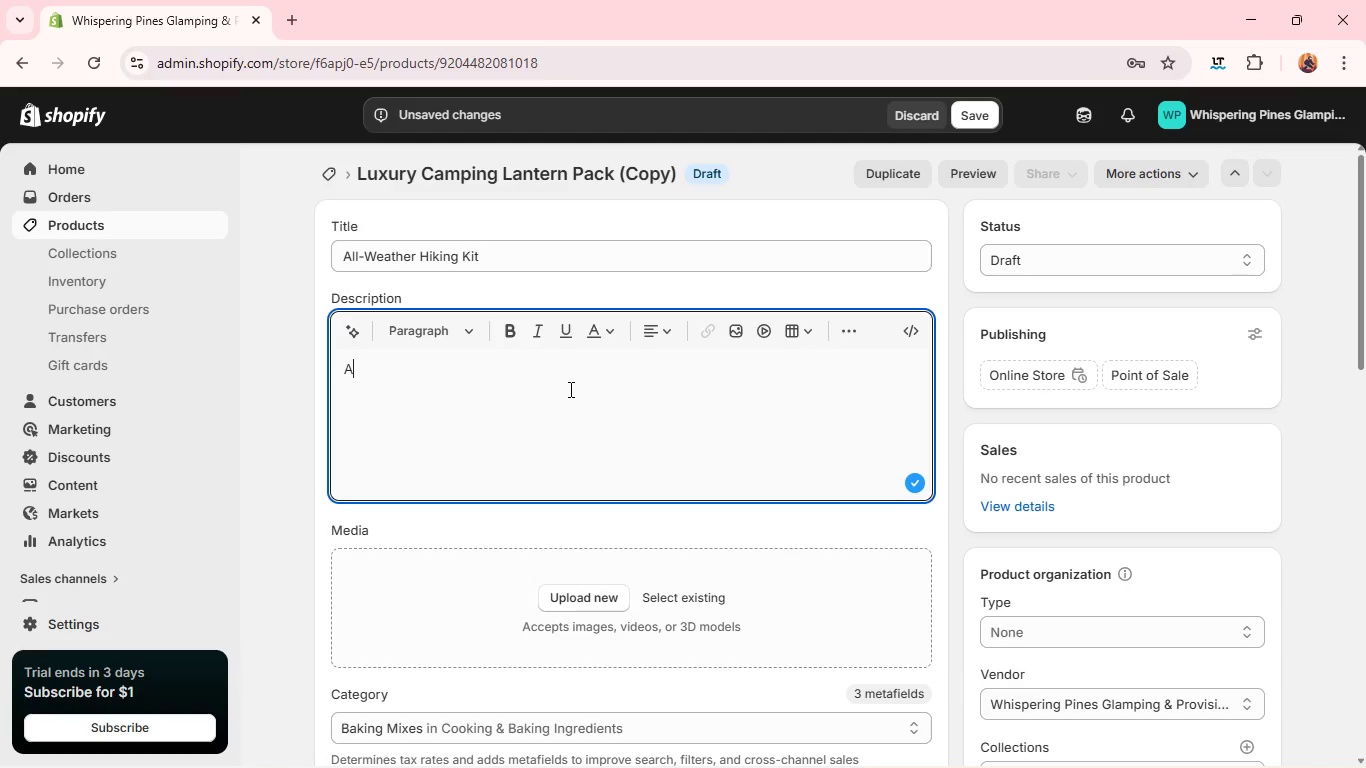 
type(aa car)
 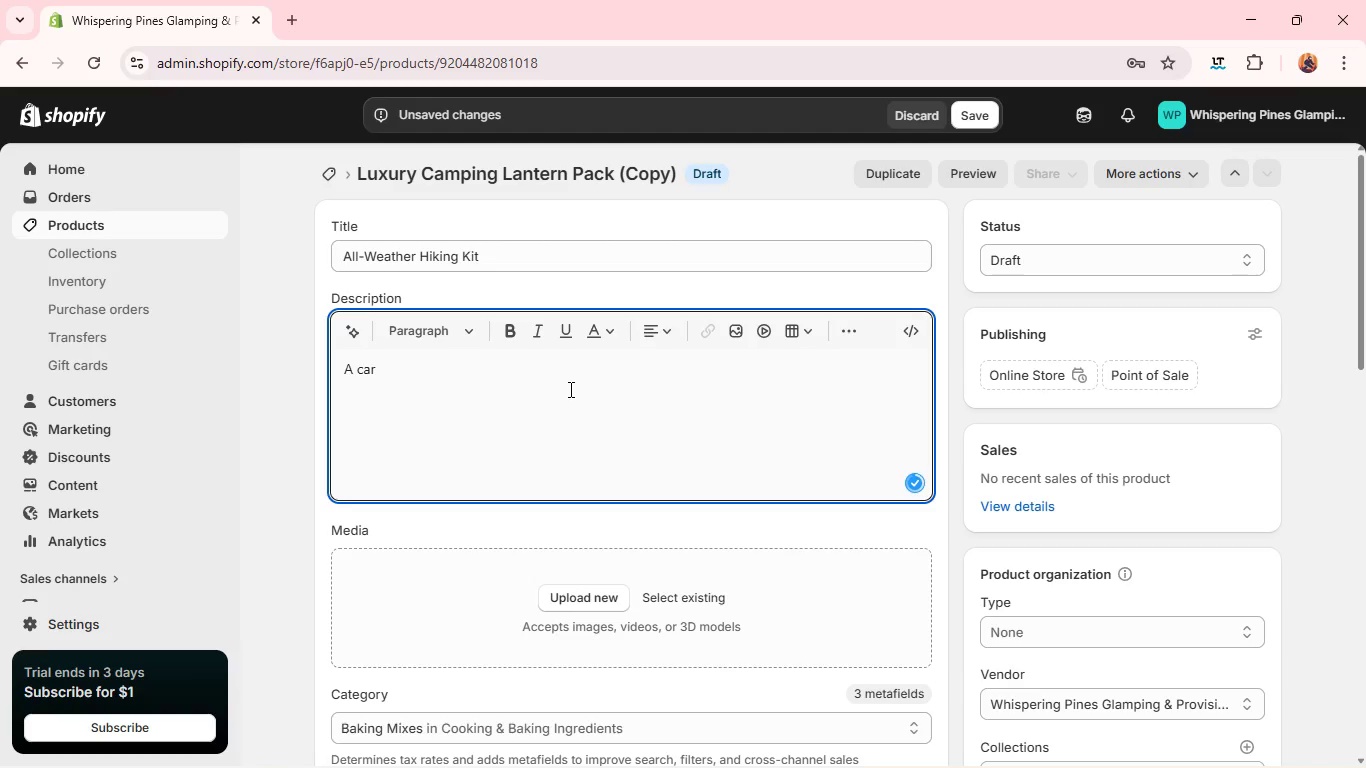 
type(efully assembled kit for elevated trail ec)
key(Backspace)
type(xploration in any condition. Featuring durable, weather-resistant essentials, this set ensures comfort, )
 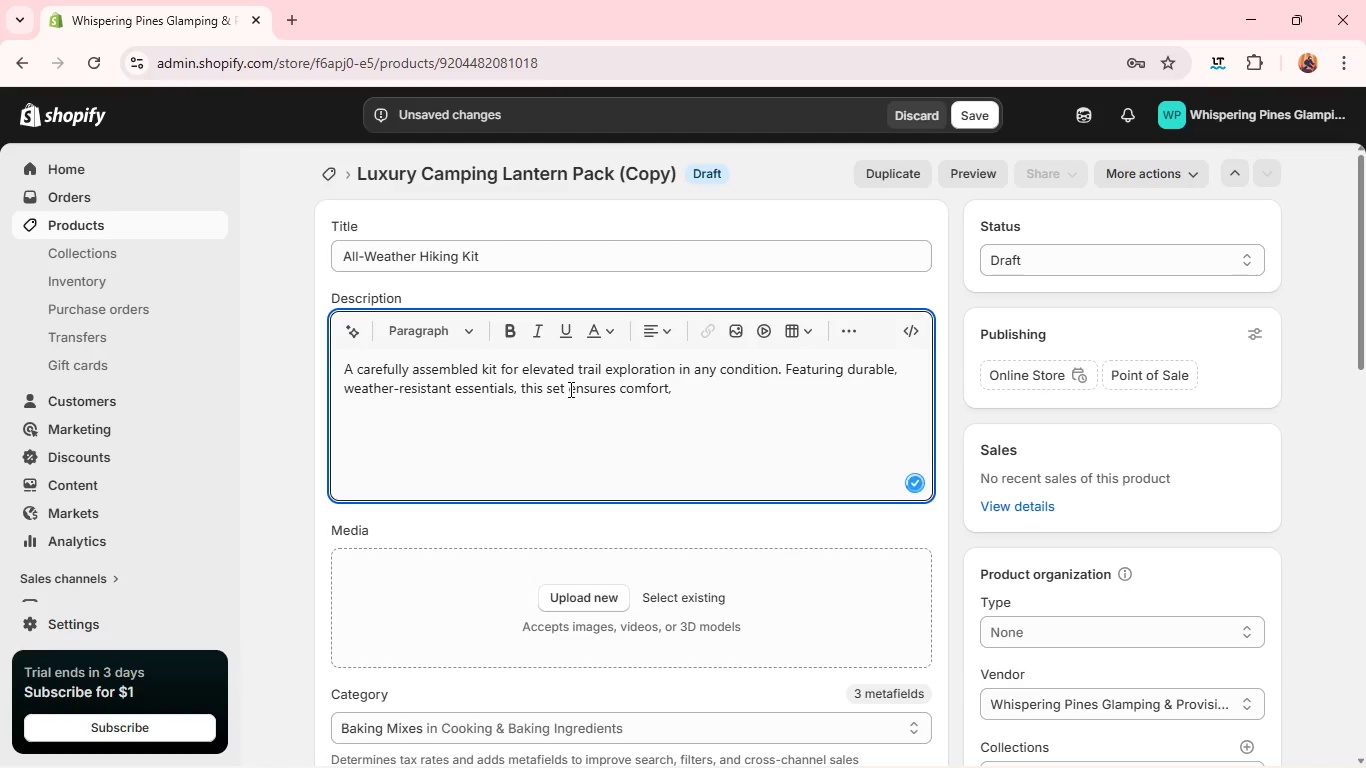 
type(confidence, and readiness as you move through shifting landscapes and terrain.)
 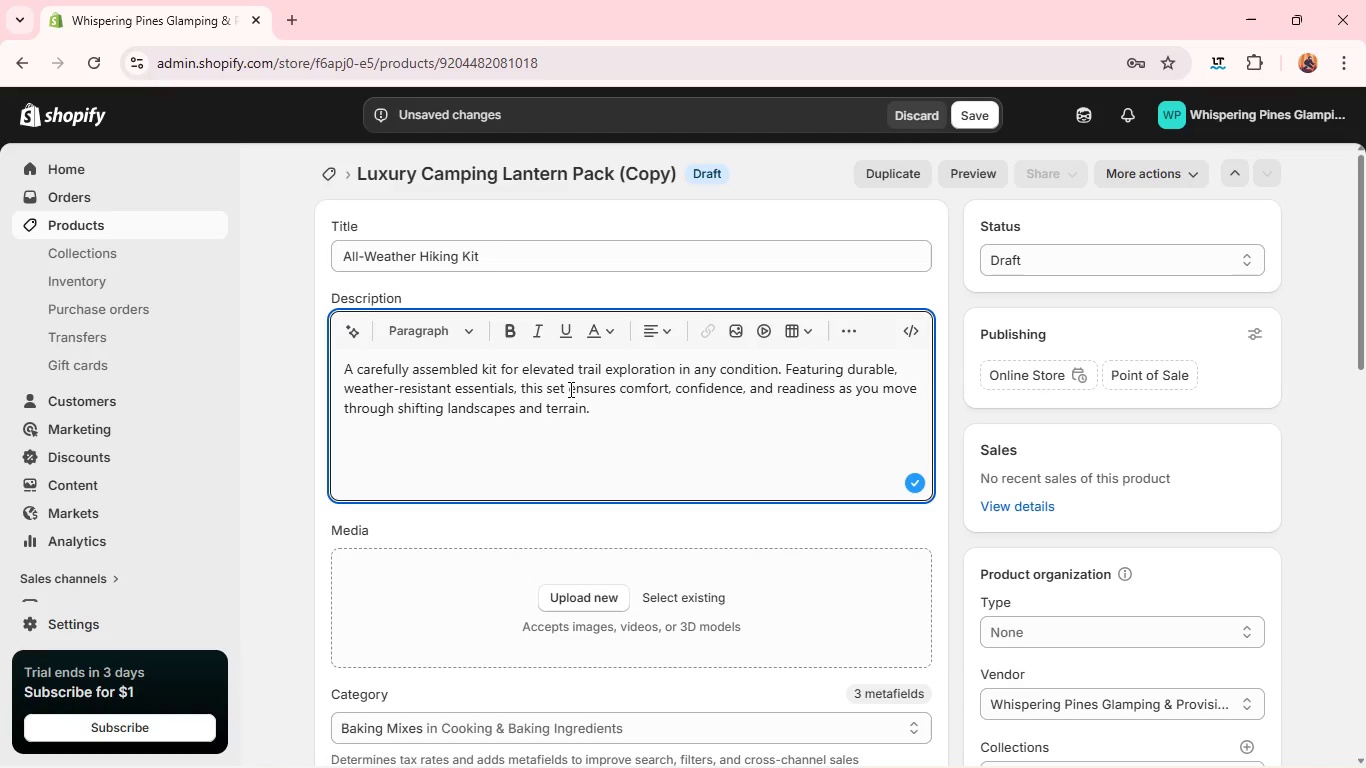 
wait(9.78)
 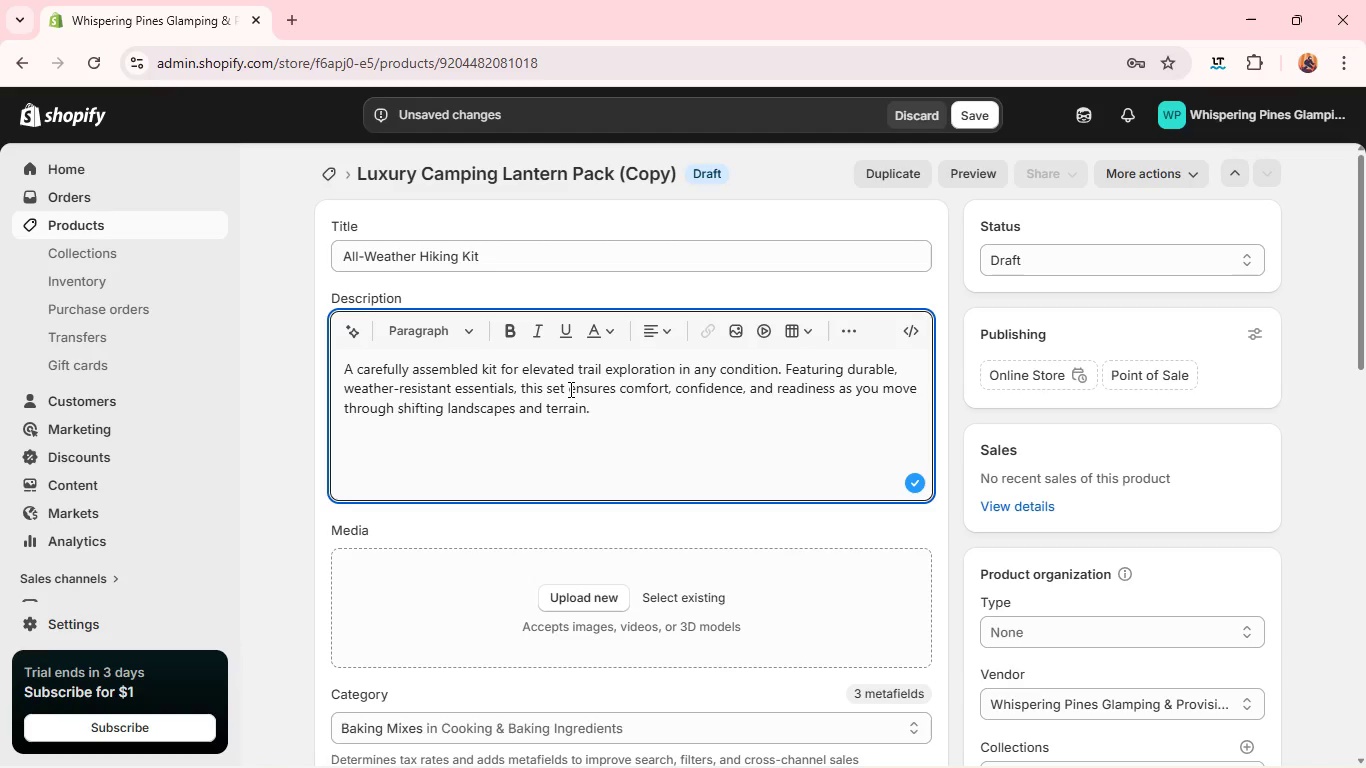 
left_click([589, 593])
 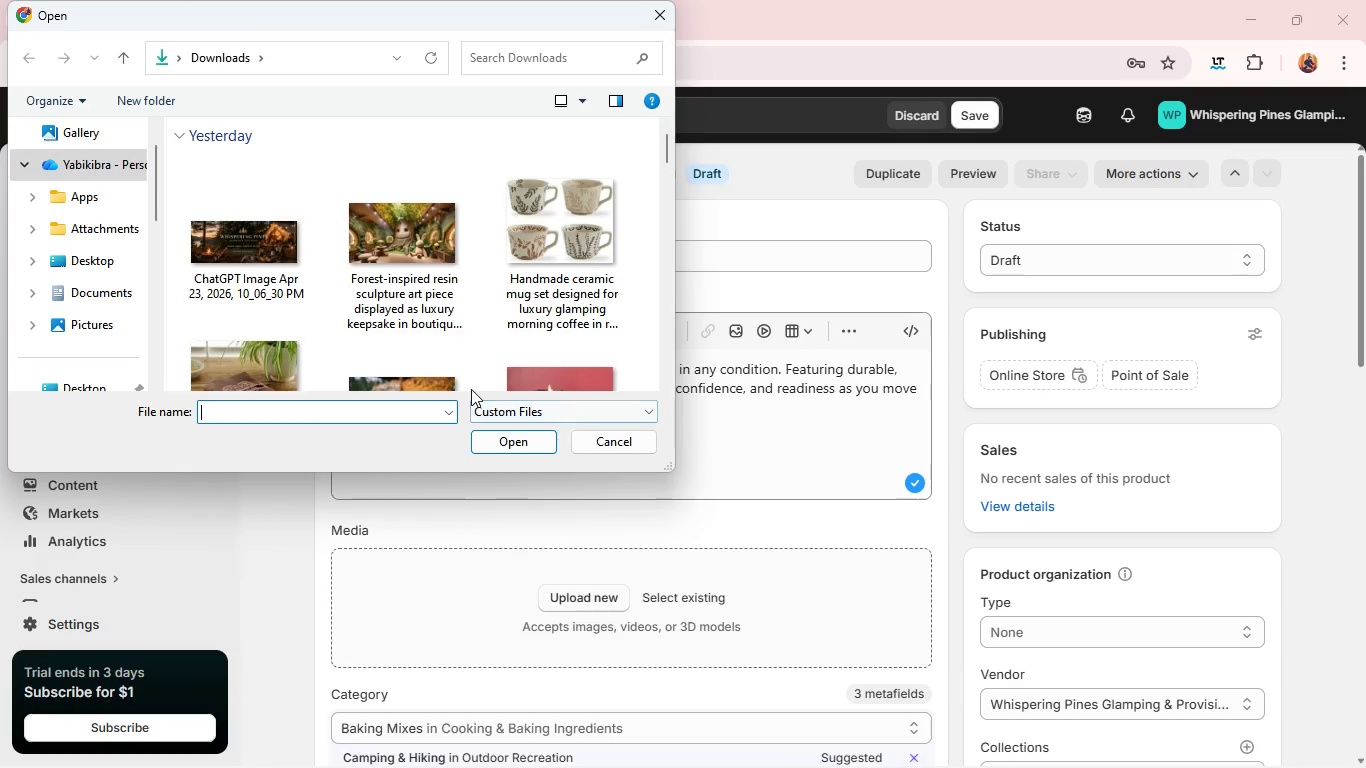 
scroll: coordinate [465, 326], scroll_direction: down, amount: 1.0
 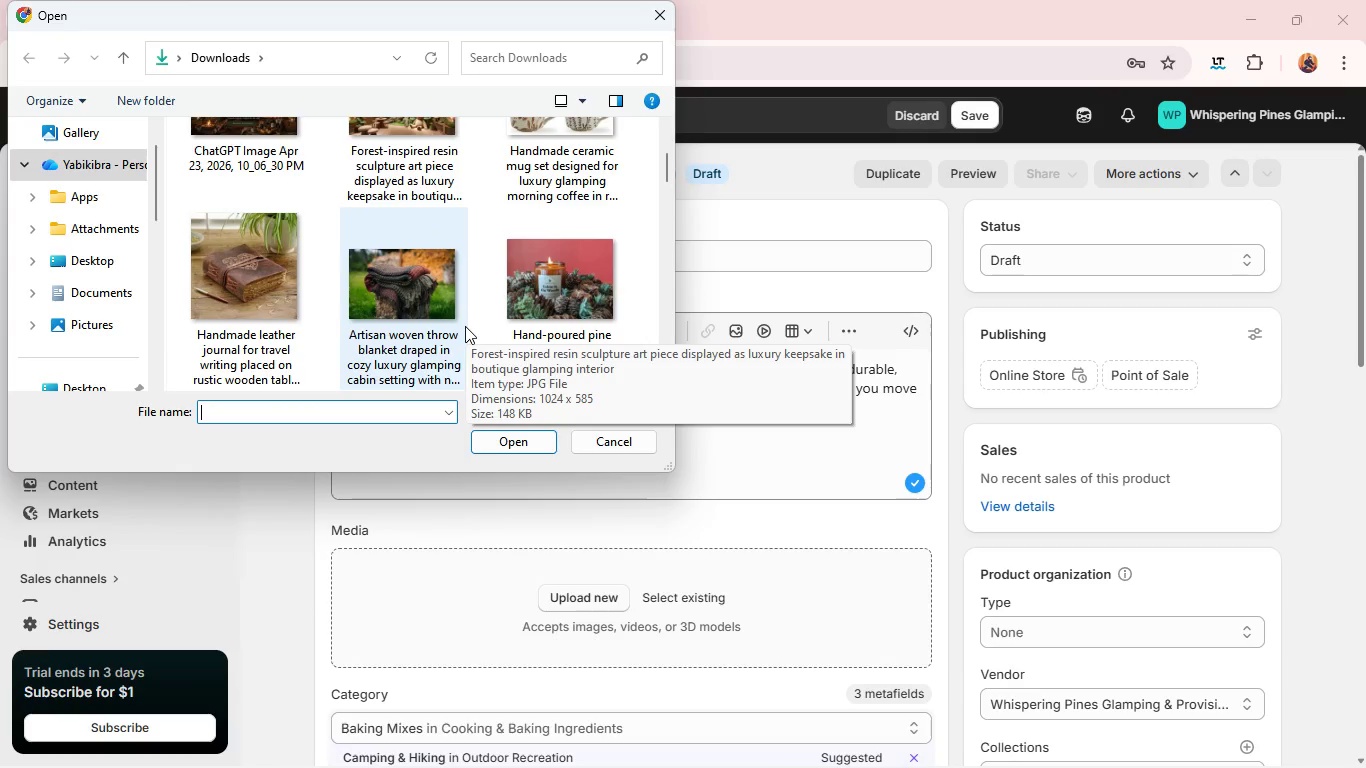 
wait(5.46)
 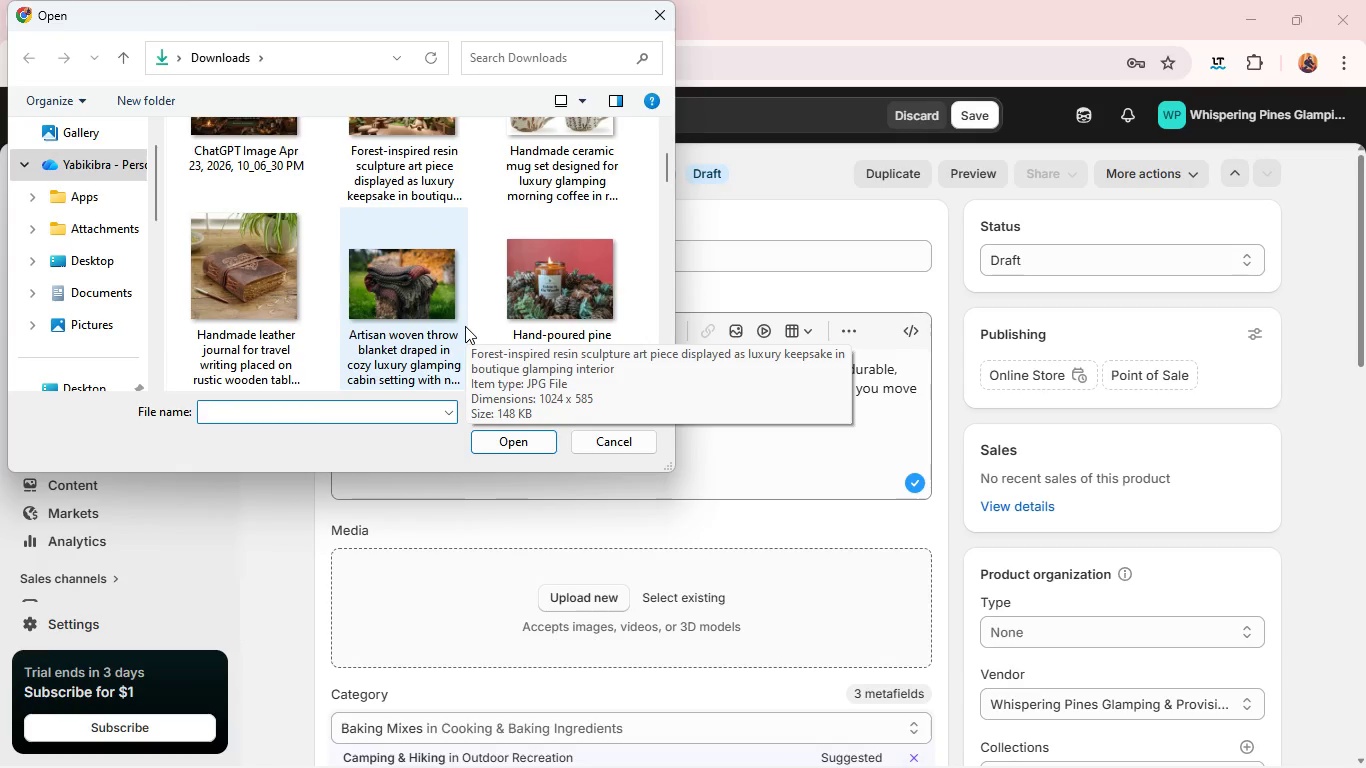 
scroll: coordinate [465, 316], scroll_direction: down, amount: 1.0
 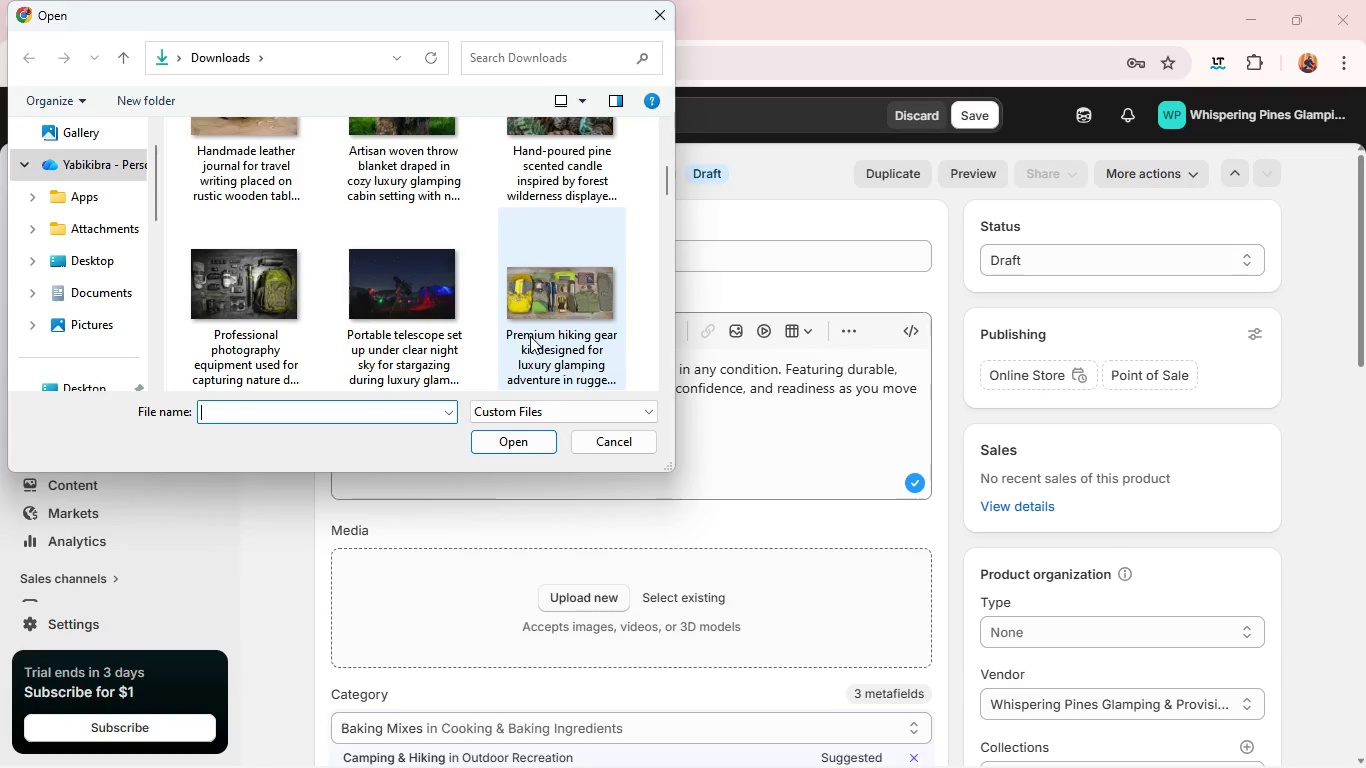 
left_click([530, 336])
 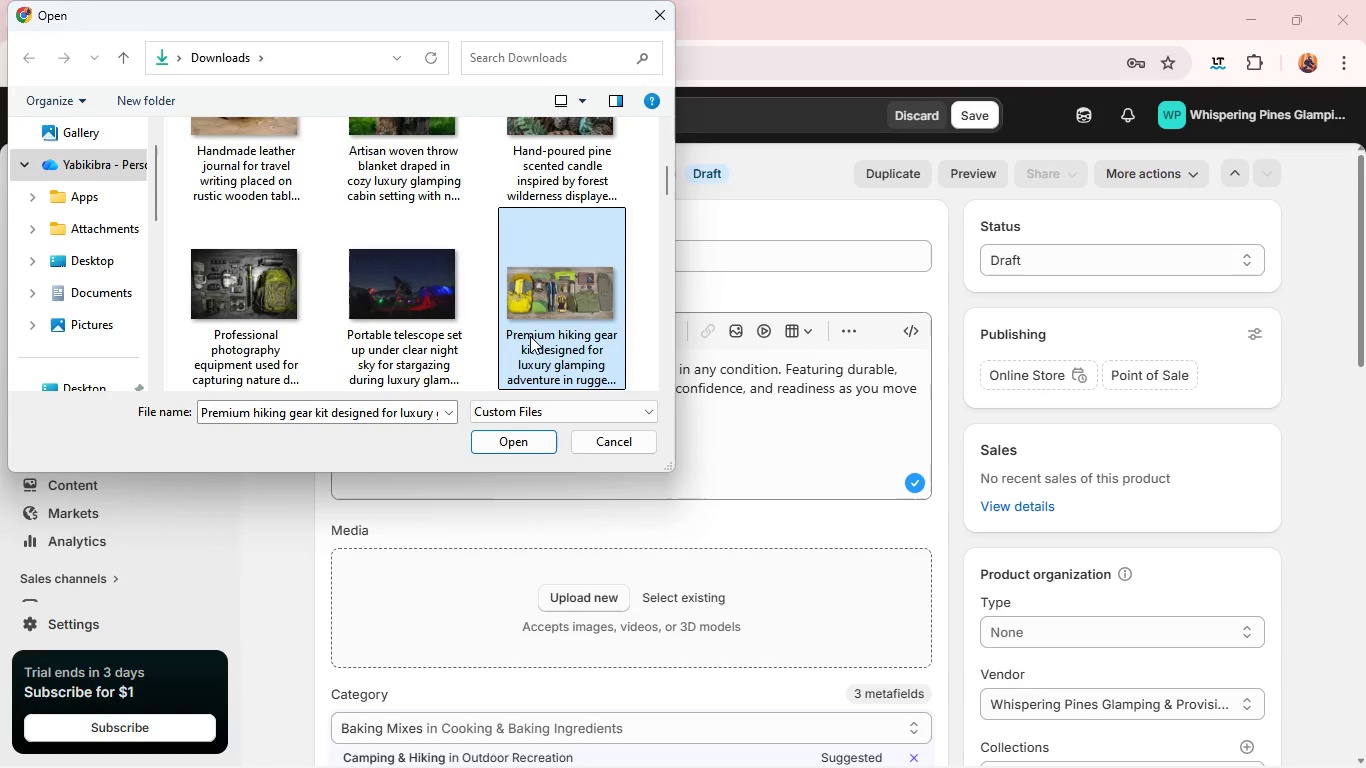 
scroll: coordinate [530, 336], scroll_direction: down, amount: 1.0
 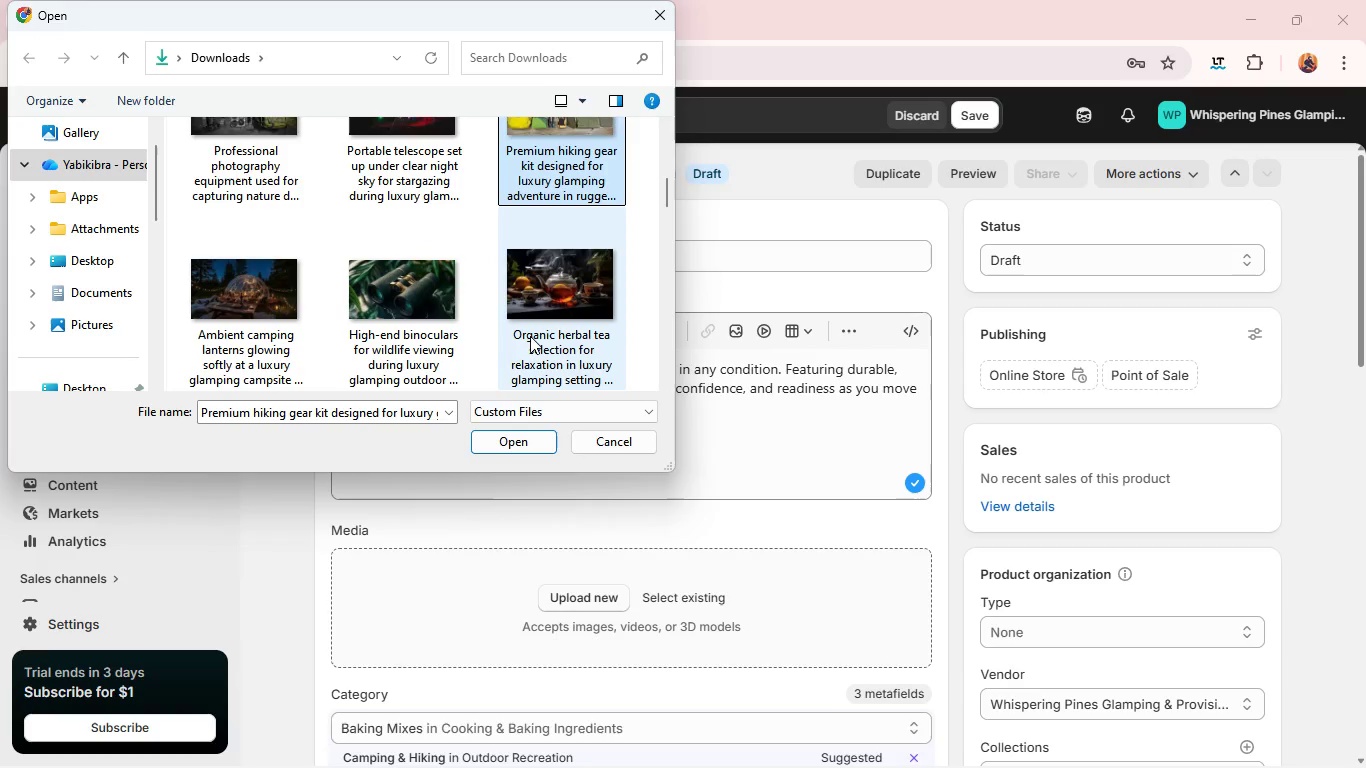 
key(Enter)
 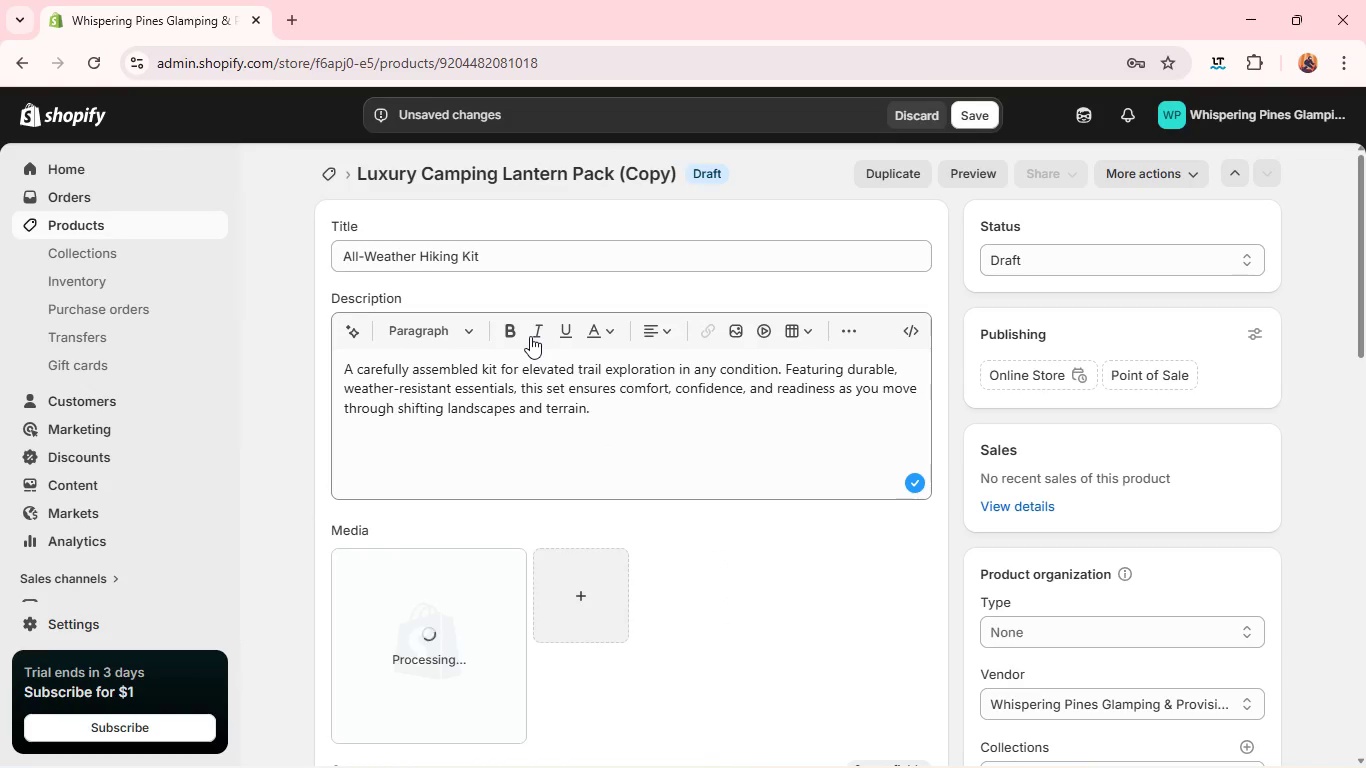 
wait(7.33)
 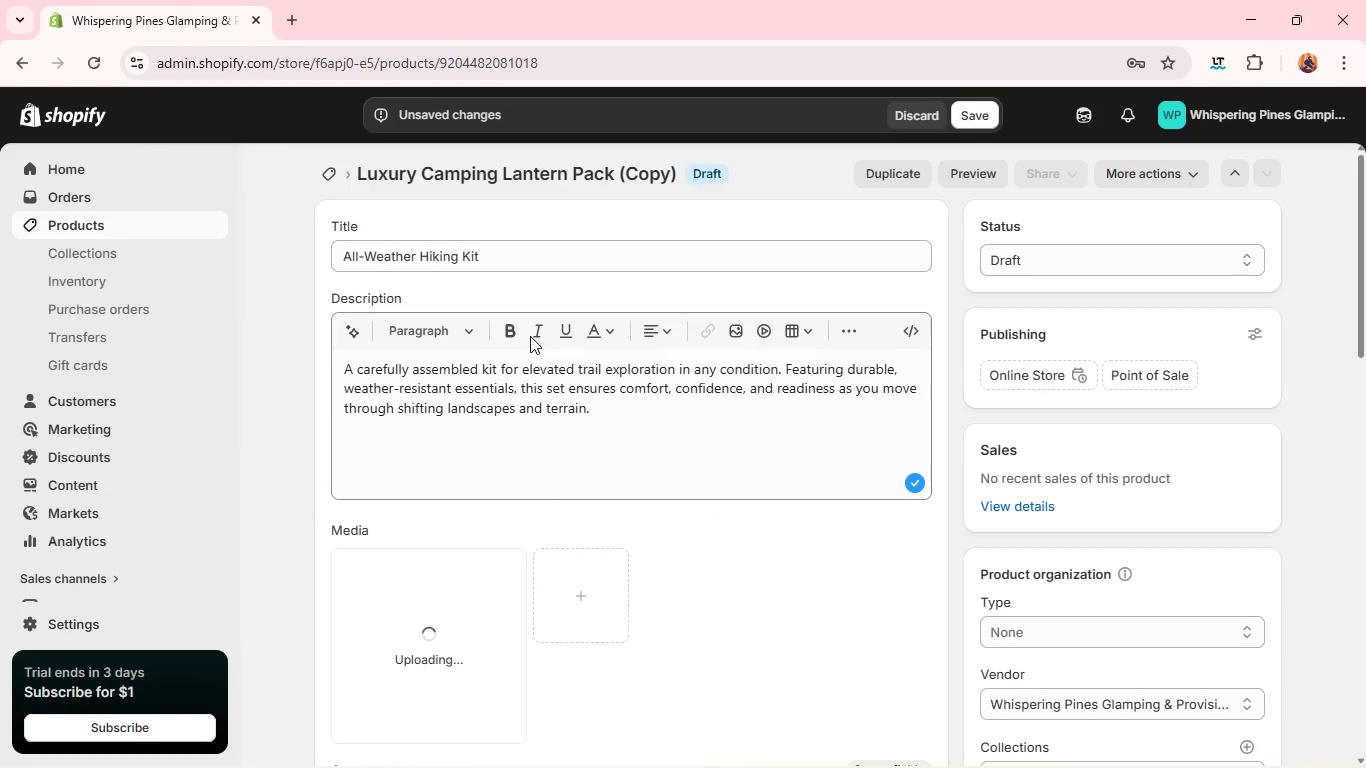 
left_click([444, 658])
 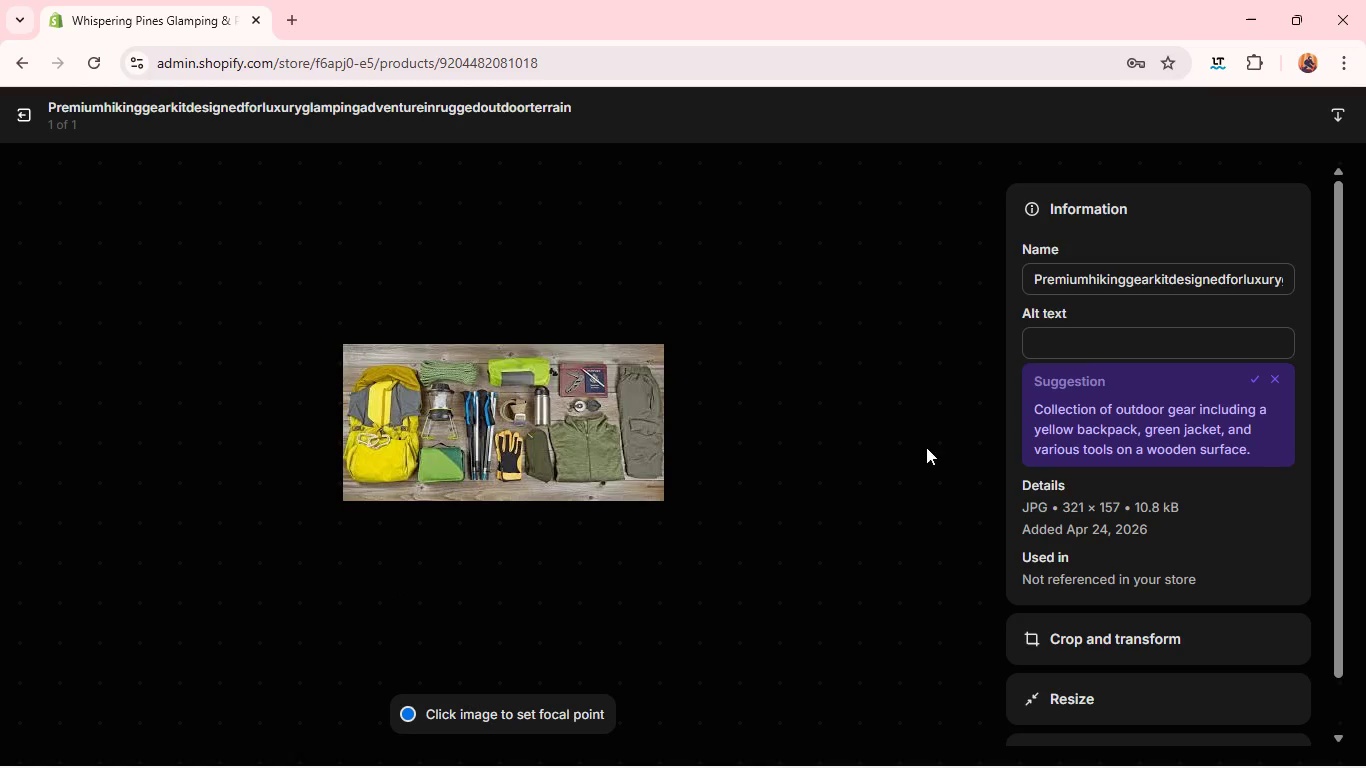 
wait(5.52)
 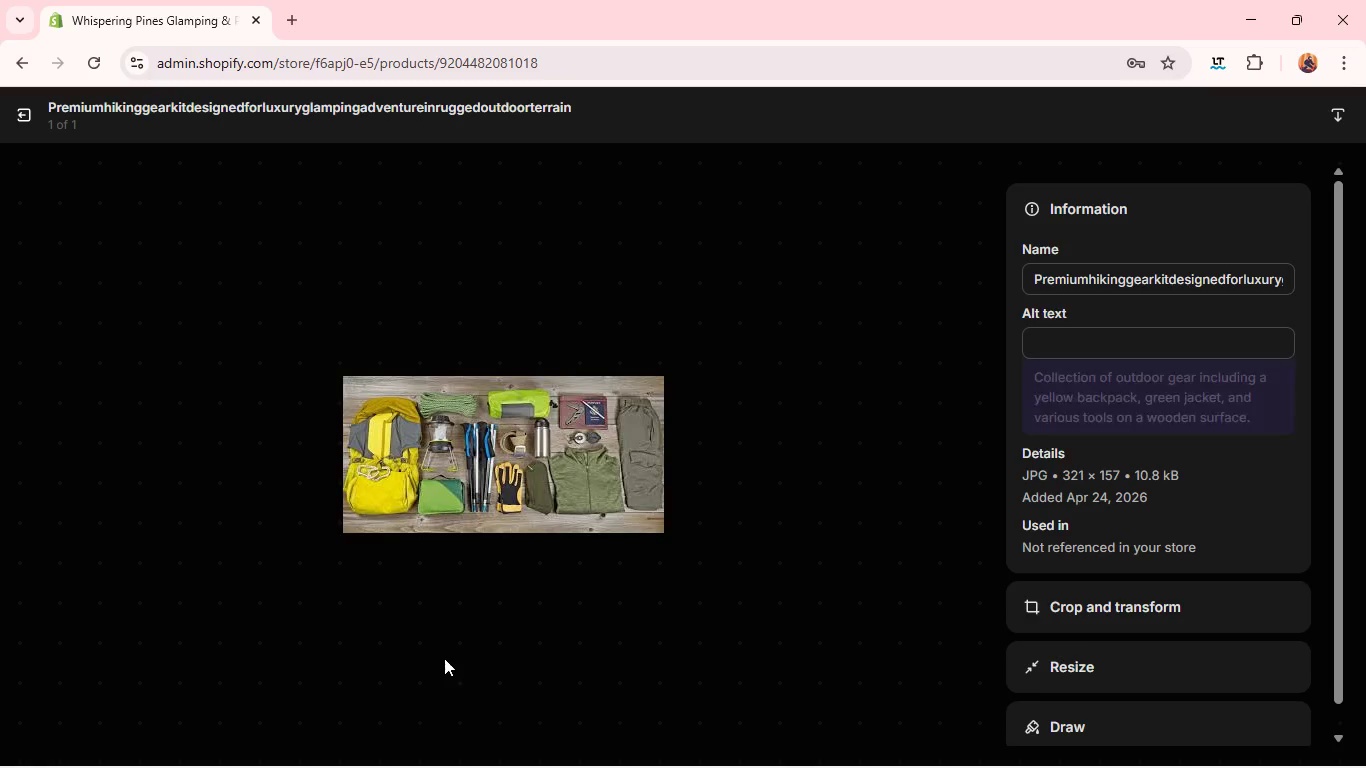 
left_click([1035, 347])
 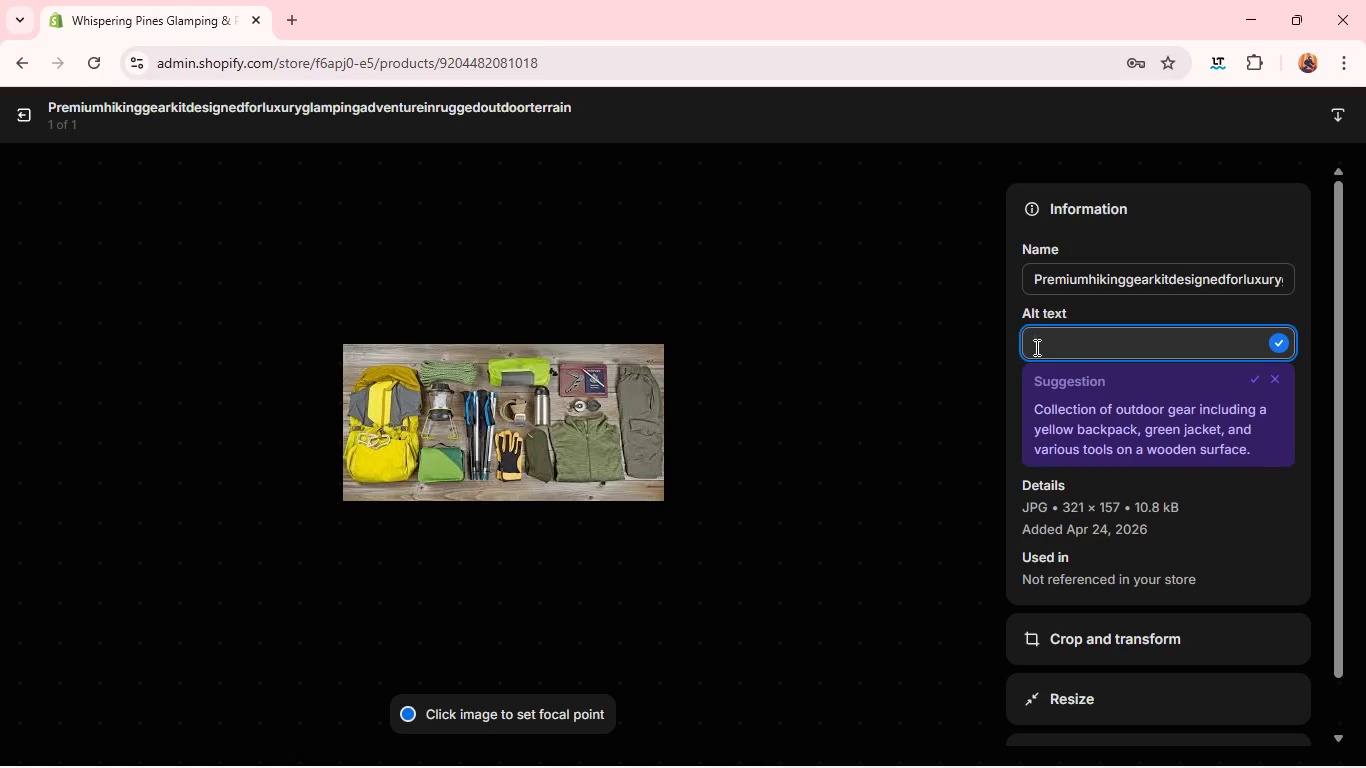 
type(Premium hiking gear kit designed for uxury glamping adventure in rigged outdoor terrain)
 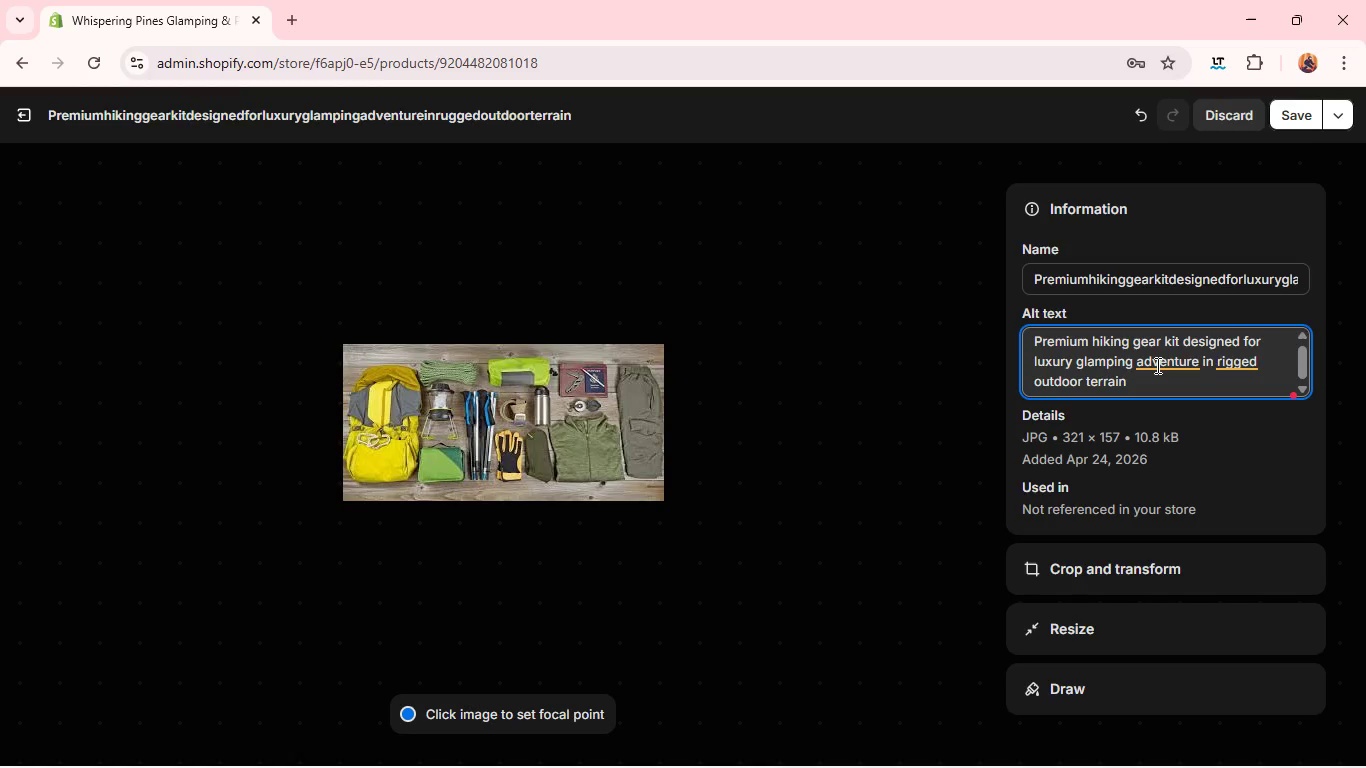 
left_click([1156, 365])
 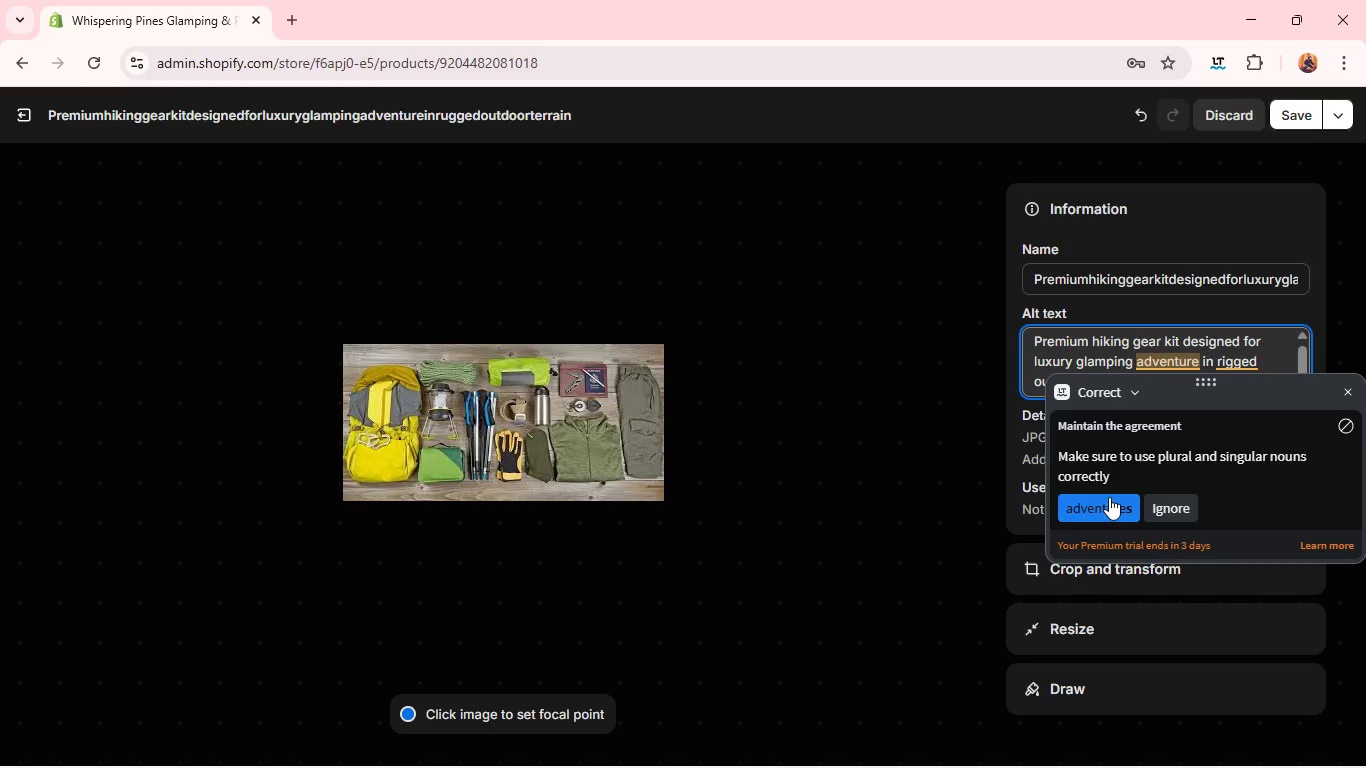 
left_click([1109, 497])
 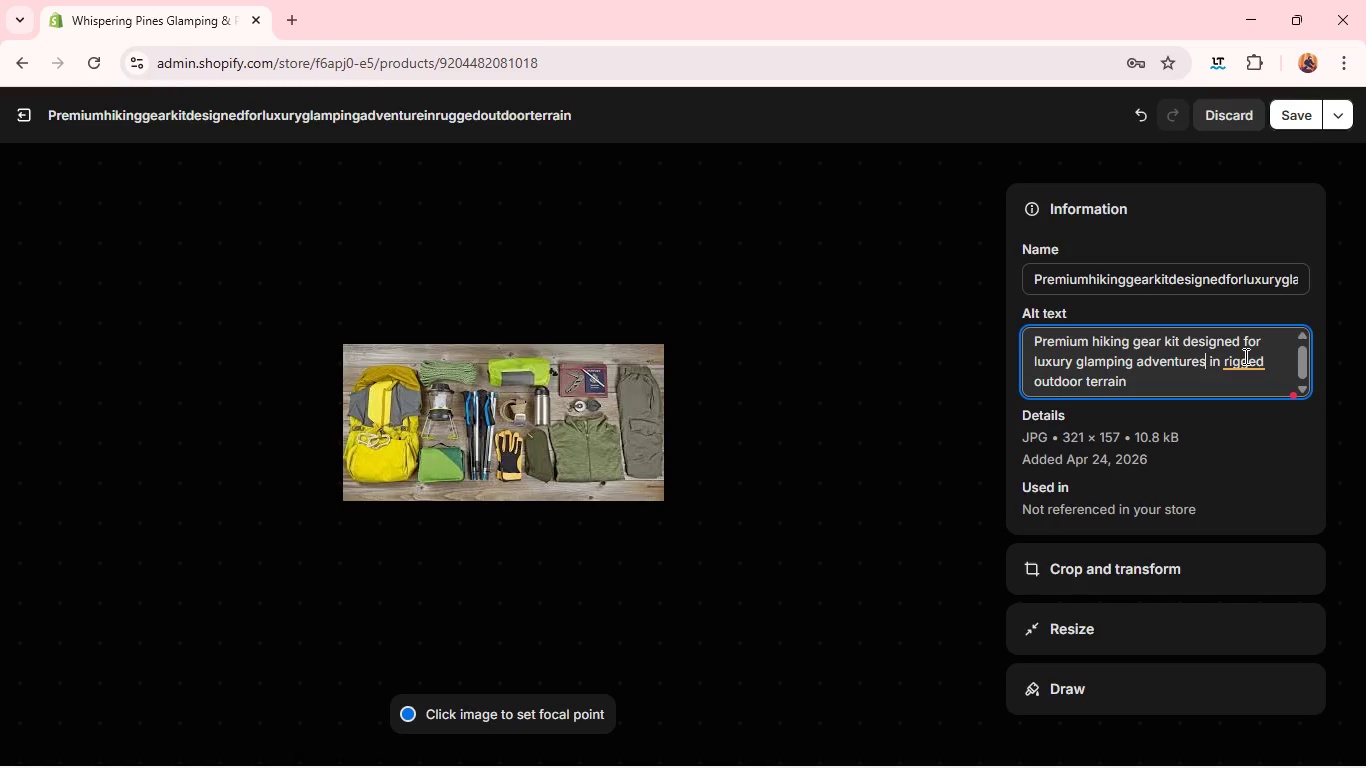 
left_click([1244, 356])
 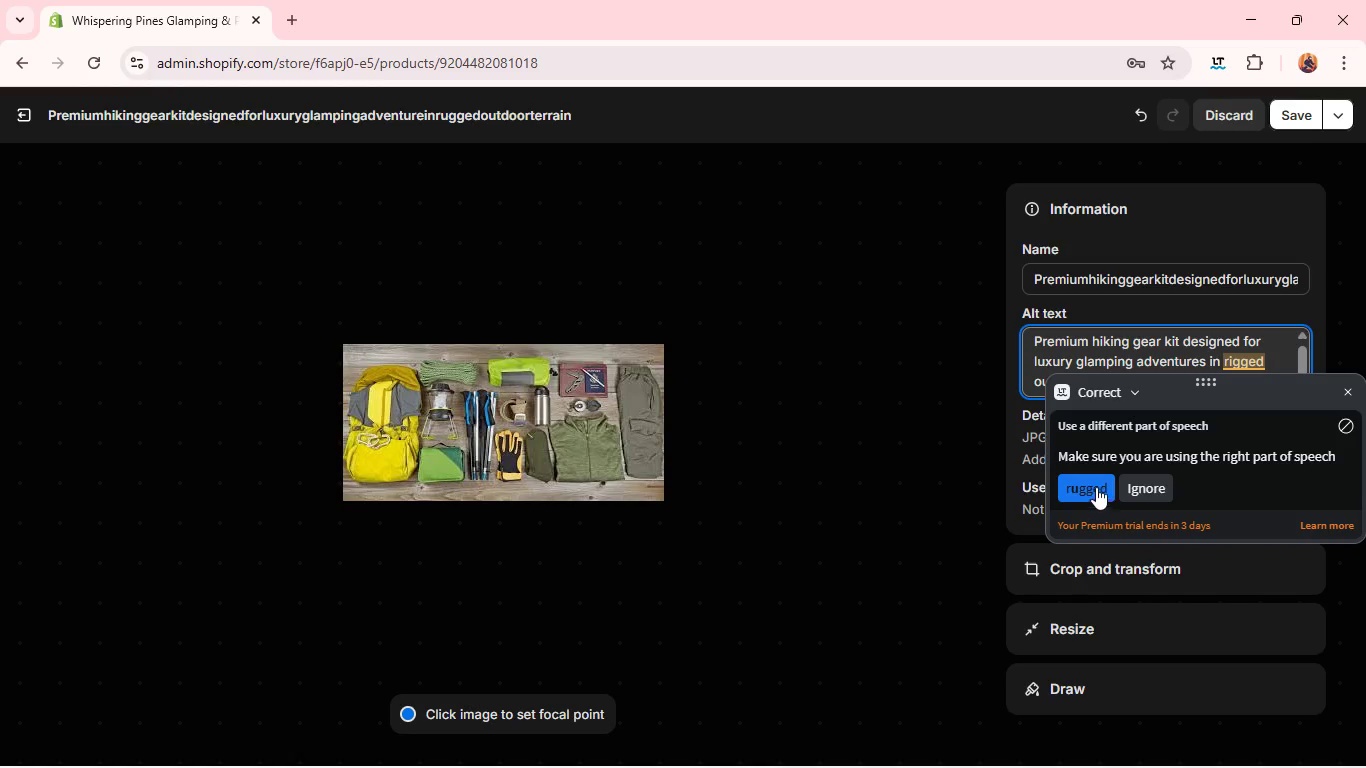 
left_click([1098, 485])
 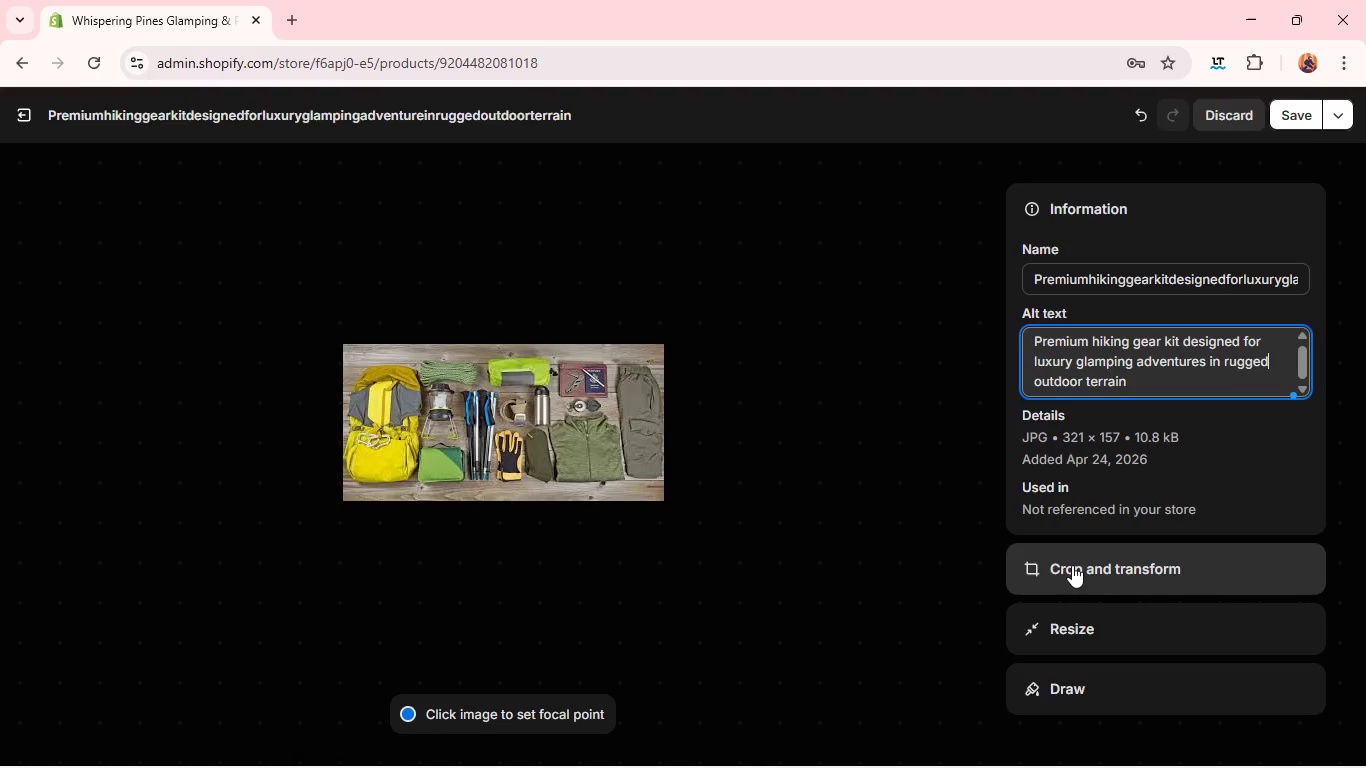 
left_click([1072, 565])
 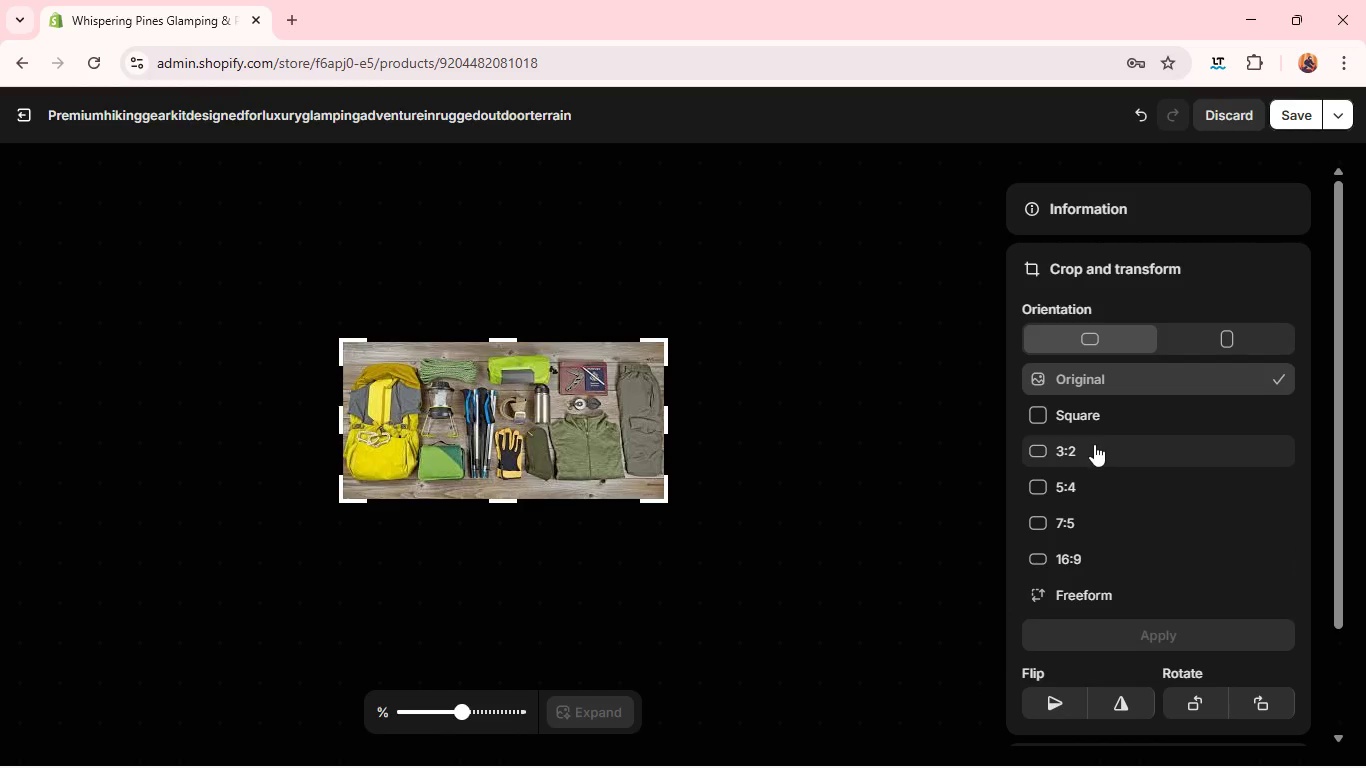 
left_click([1094, 444])
 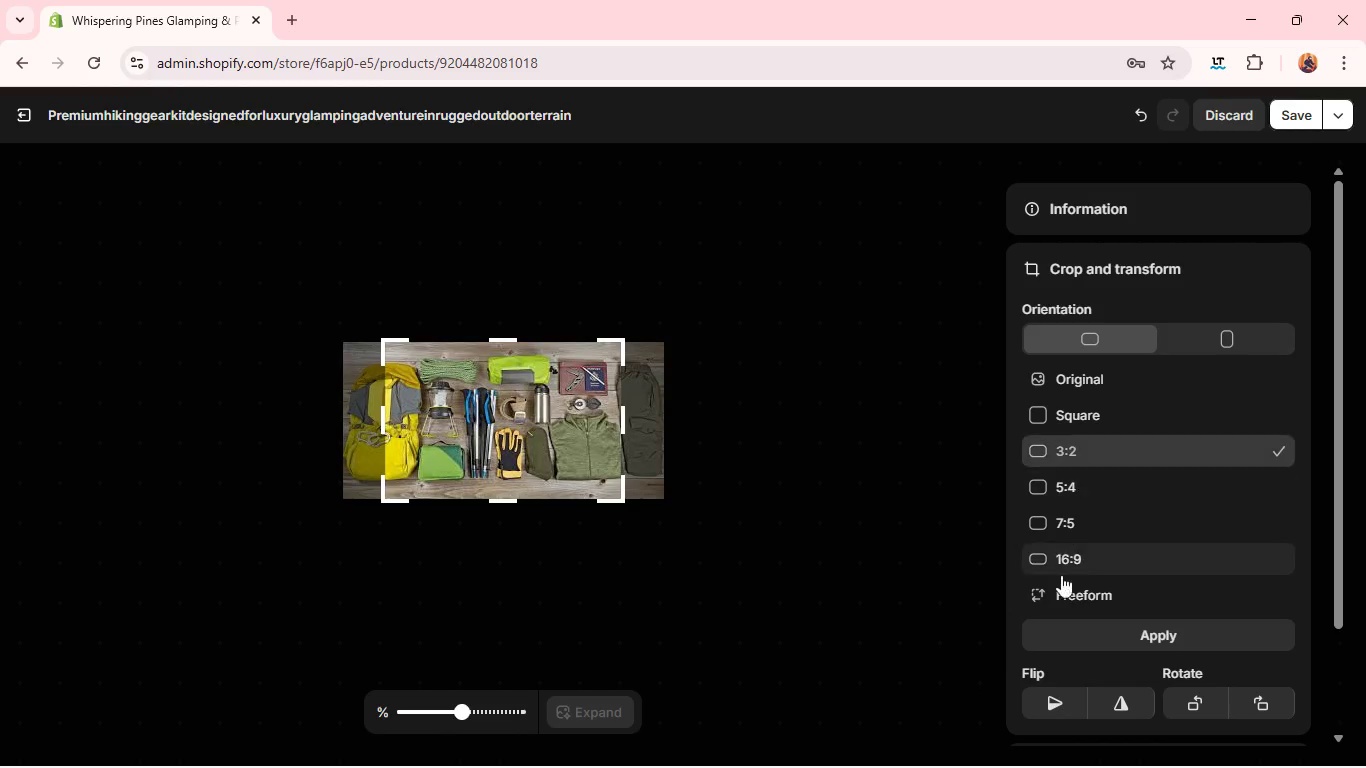 
left_click([1049, 637])
 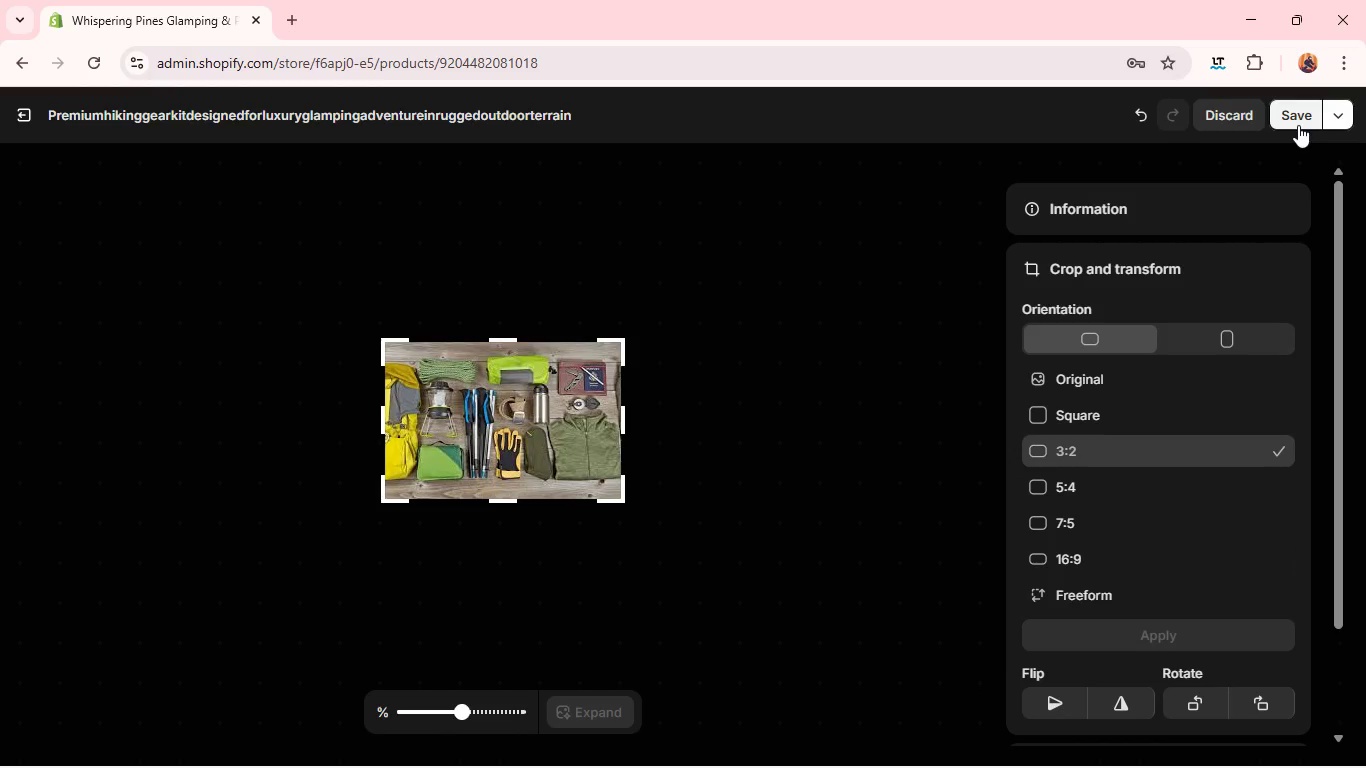 
left_click([1298, 125])
 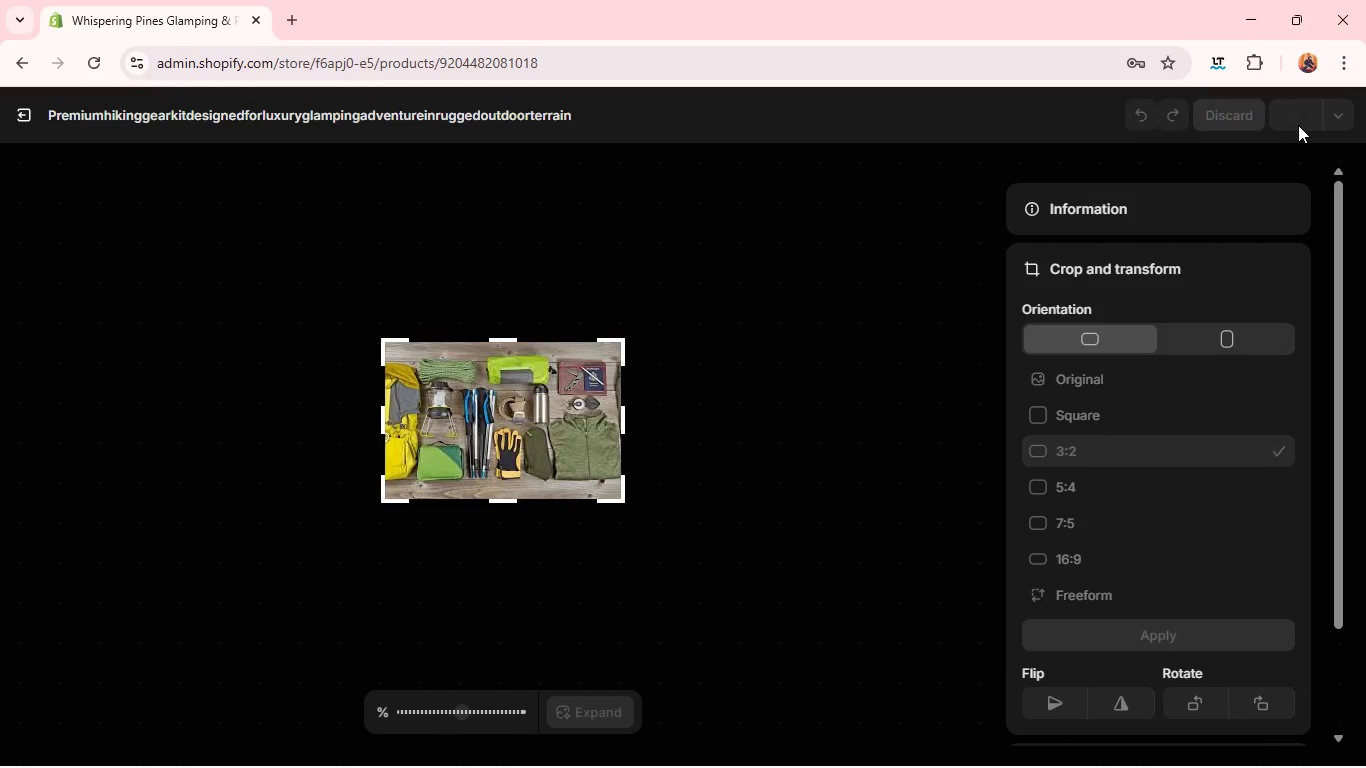 
key(Alt+Tab)